 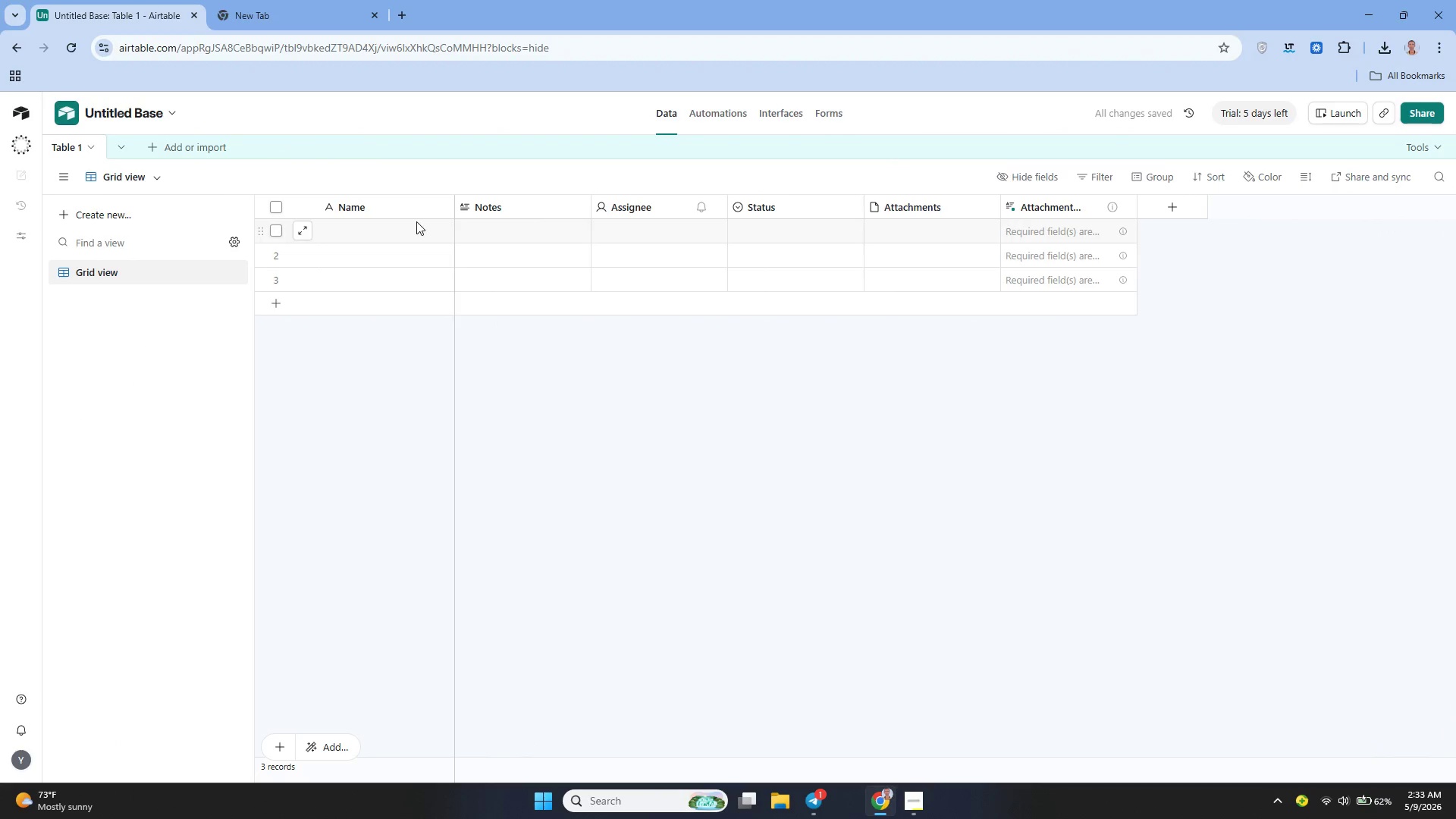 
left_click([158, 140])
 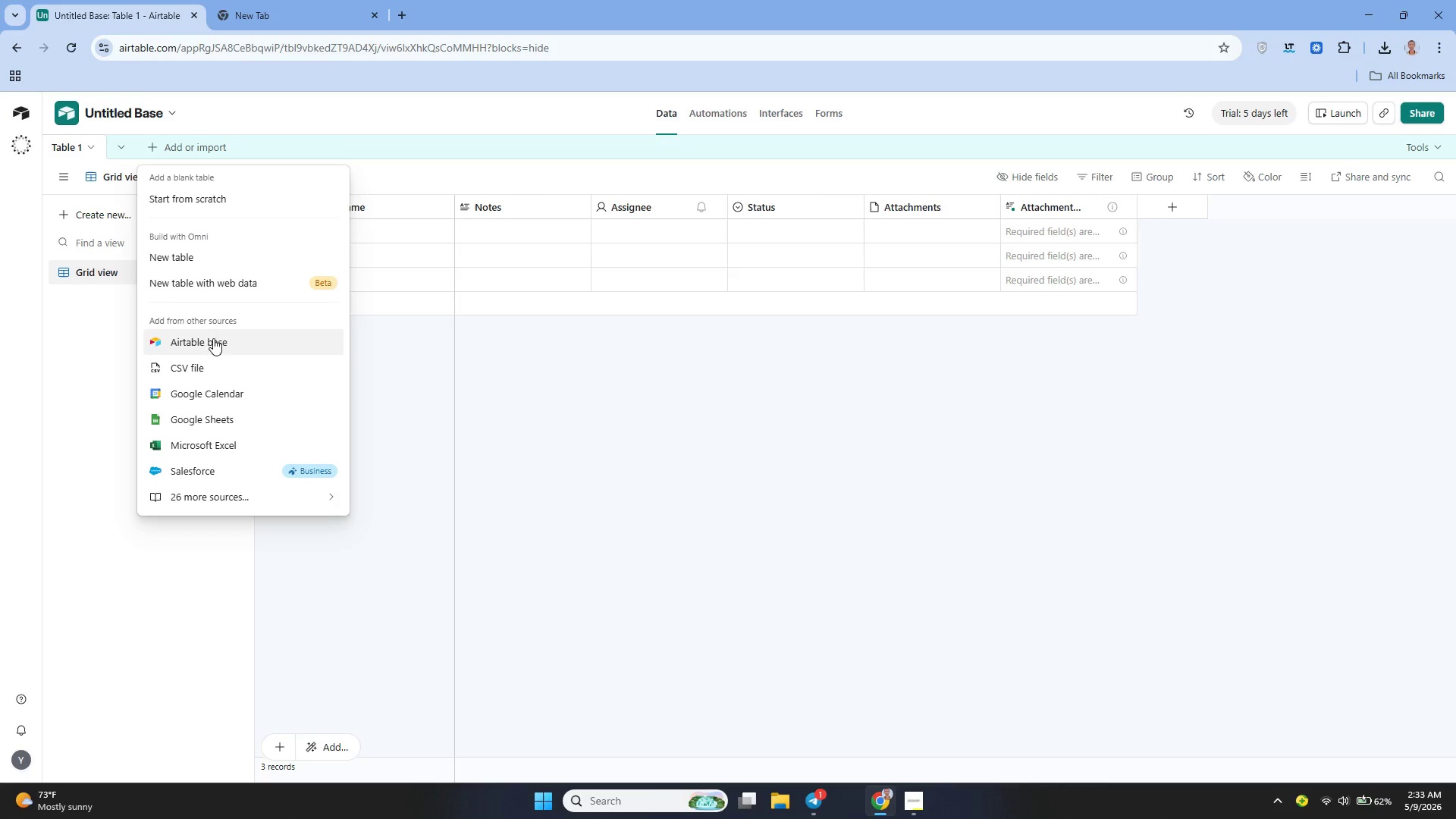 
left_click([207, 359])
 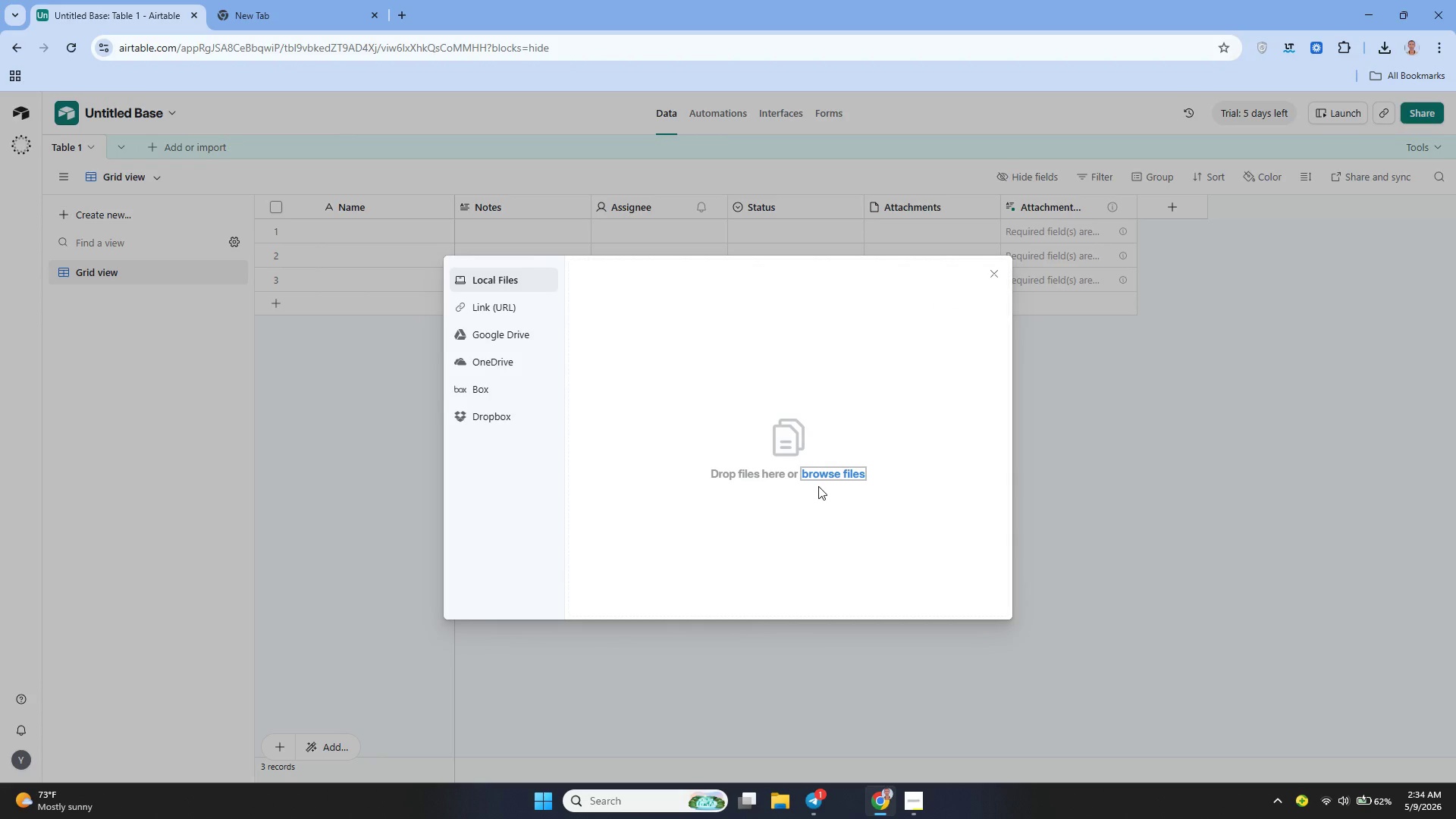 
left_click([825, 475])
 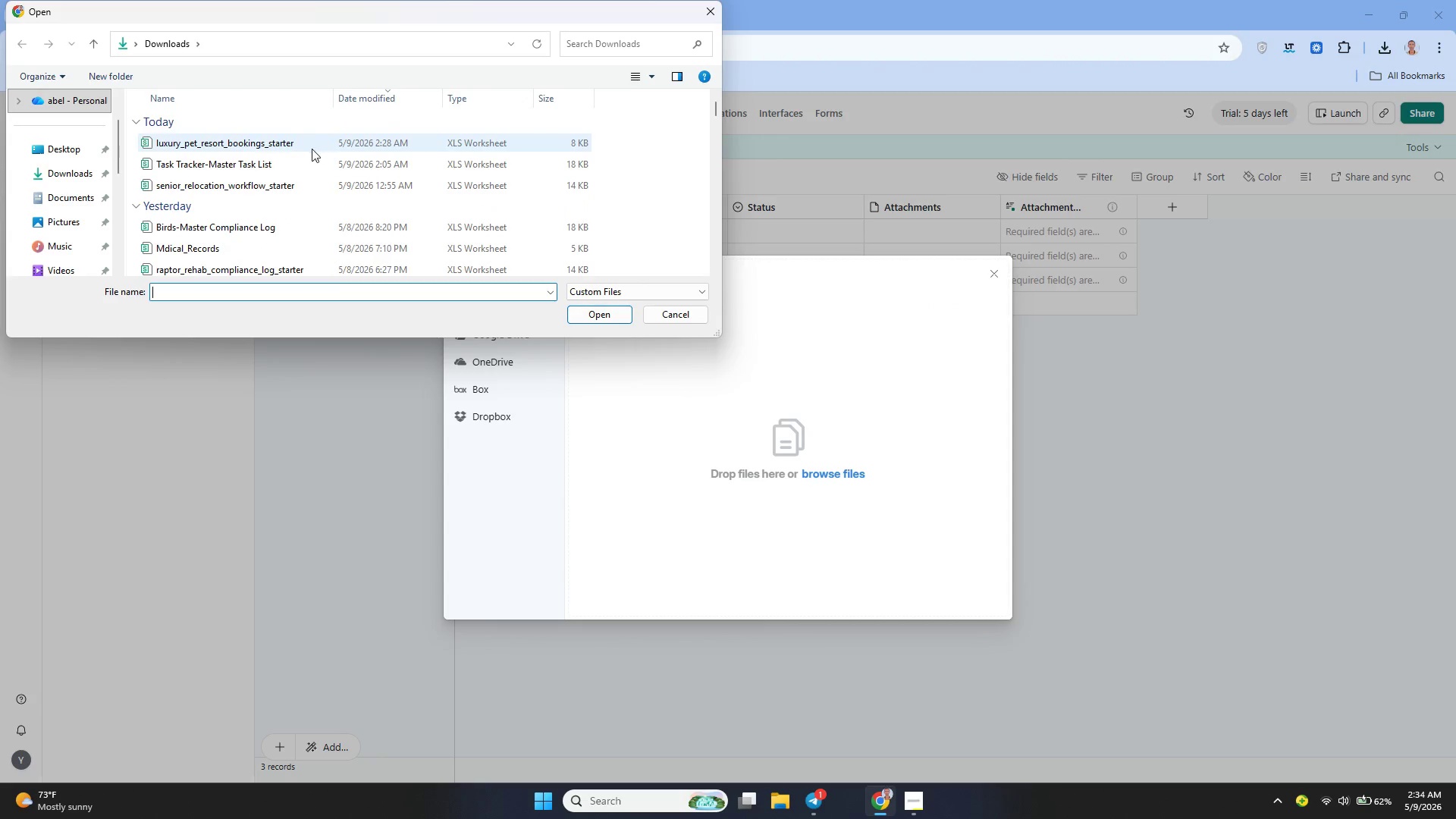 
left_click([307, 150])
 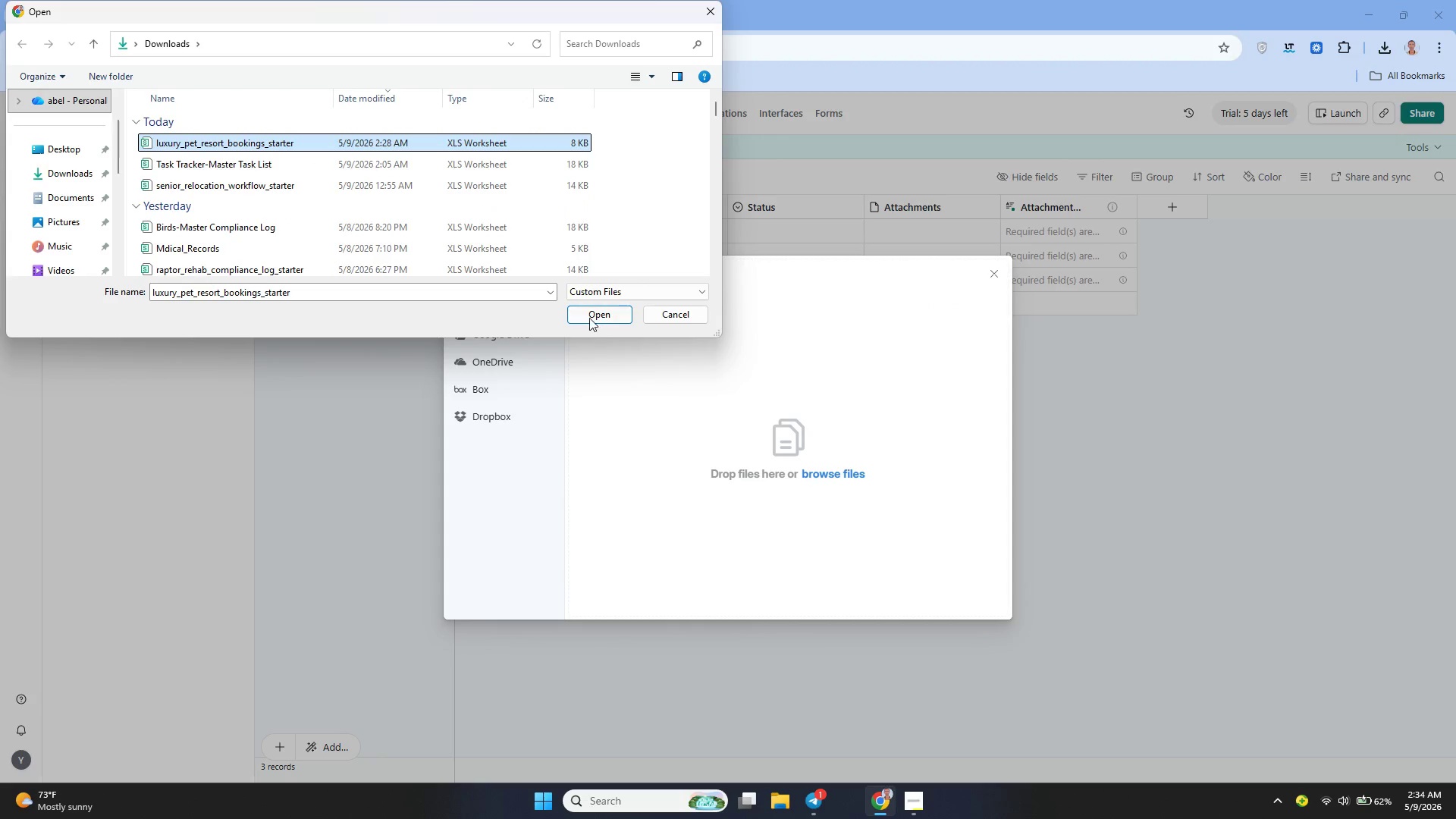 
left_click([589, 316])
 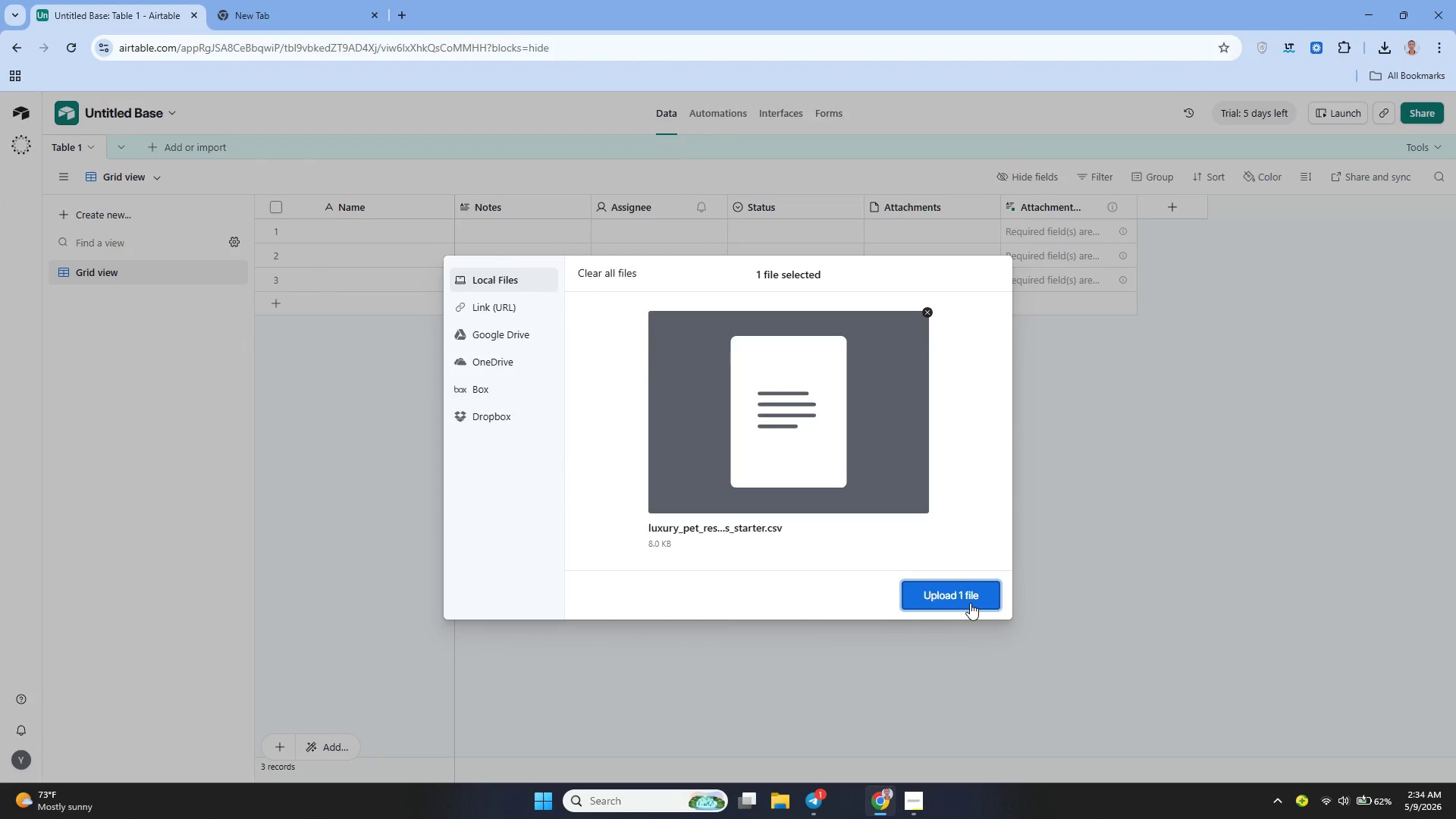 
left_click([970, 603])
 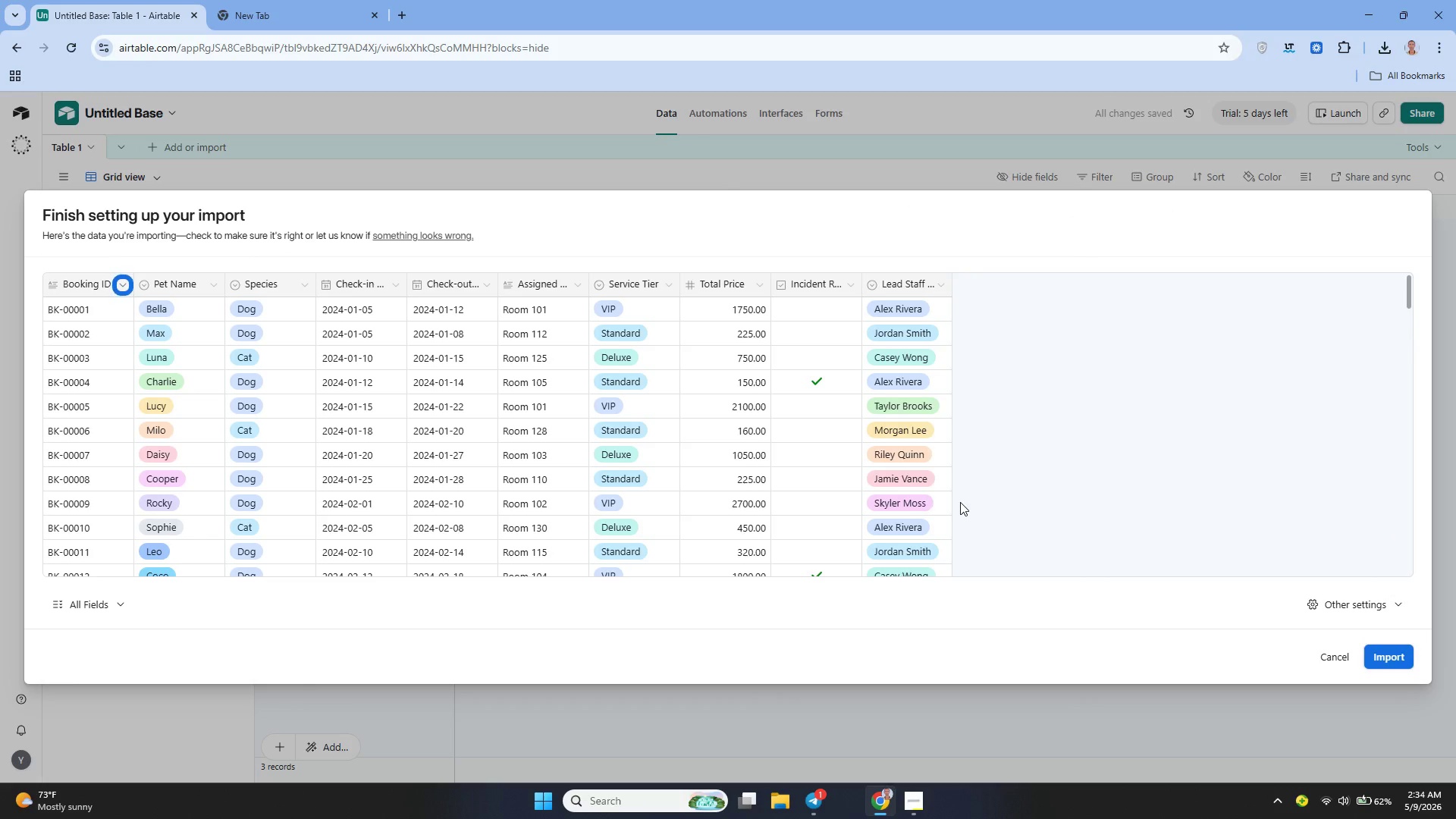 
wait(7.69)
 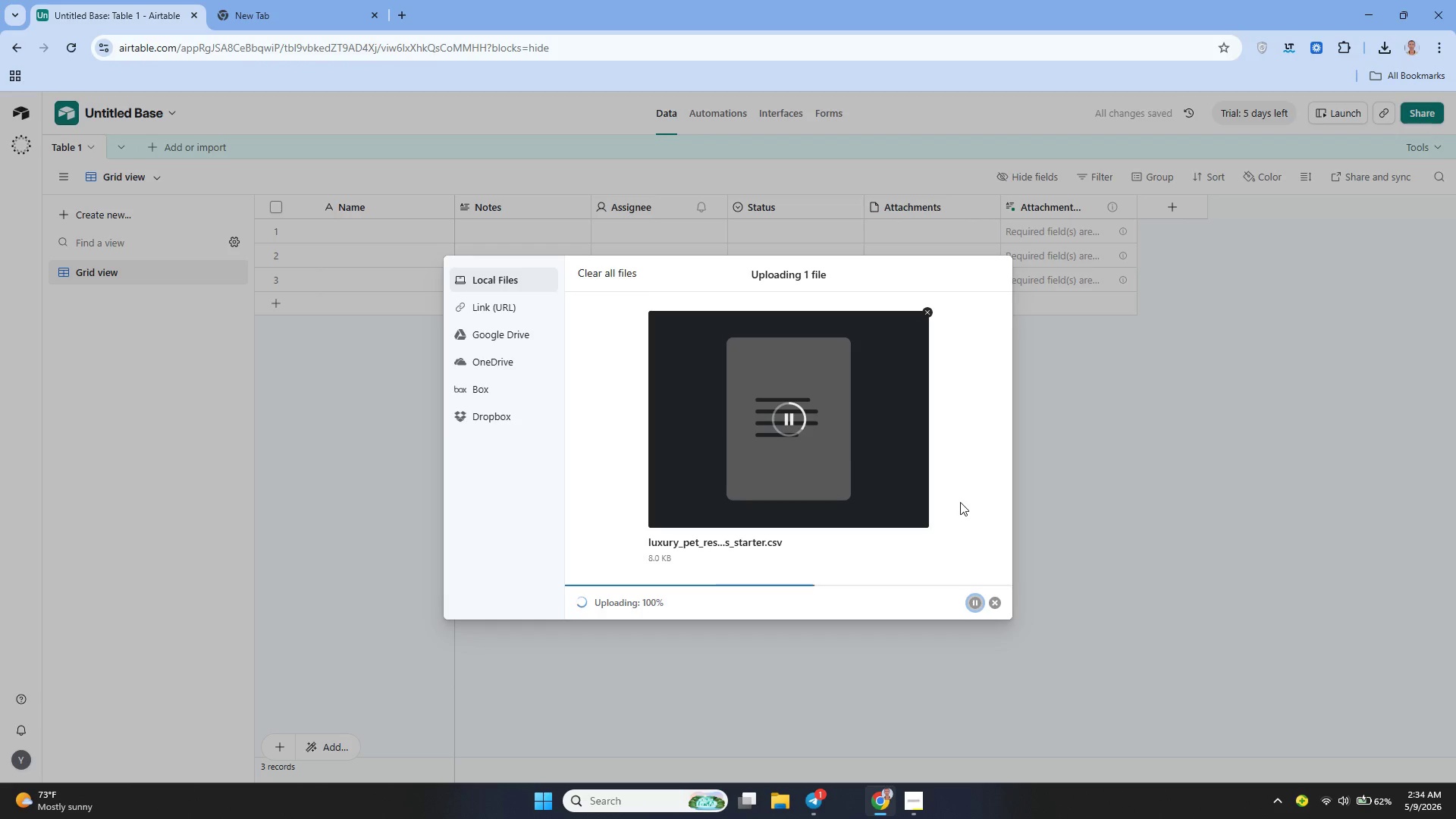 
left_click([1380, 654])
 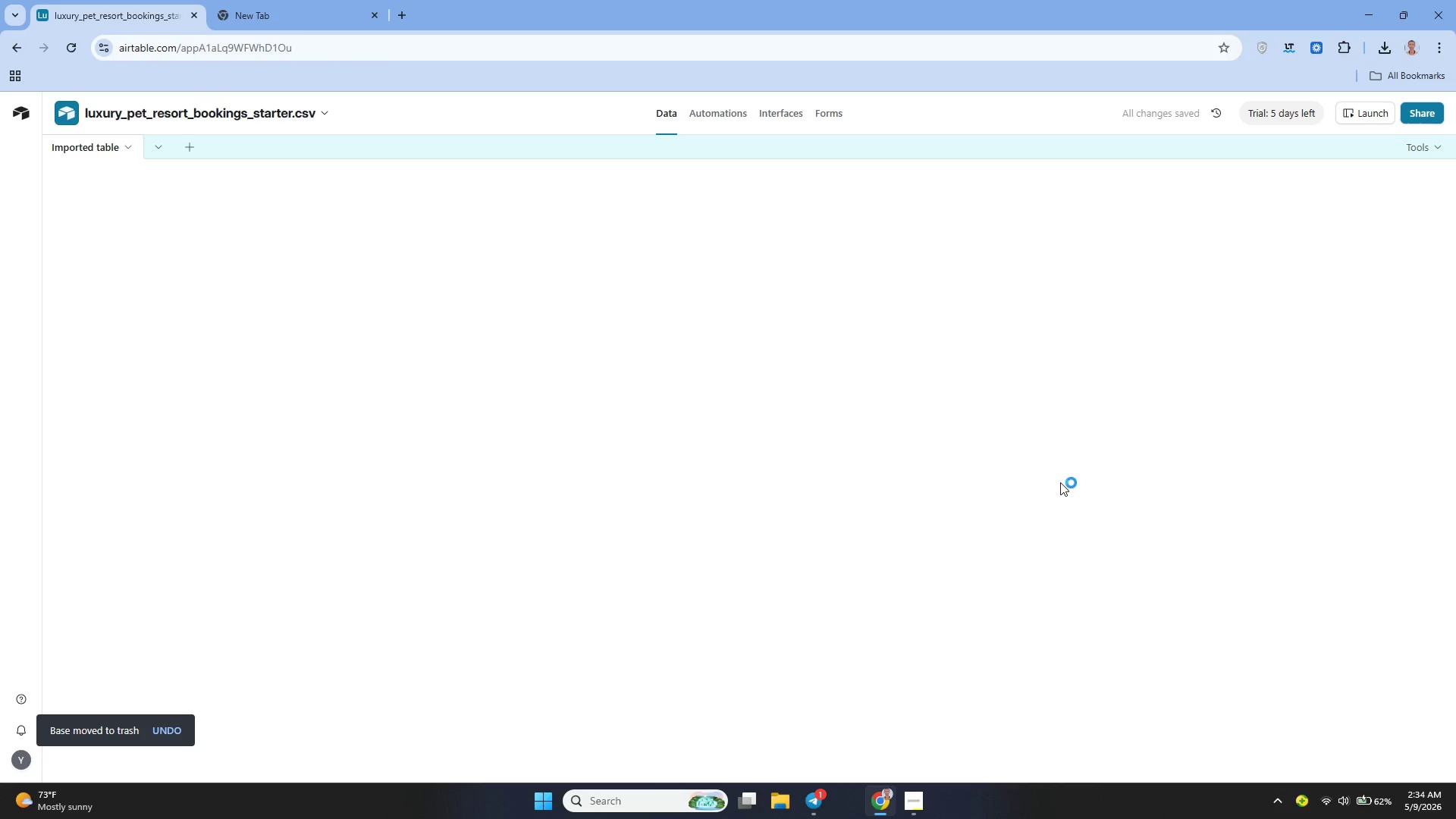 
wait(13.2)
 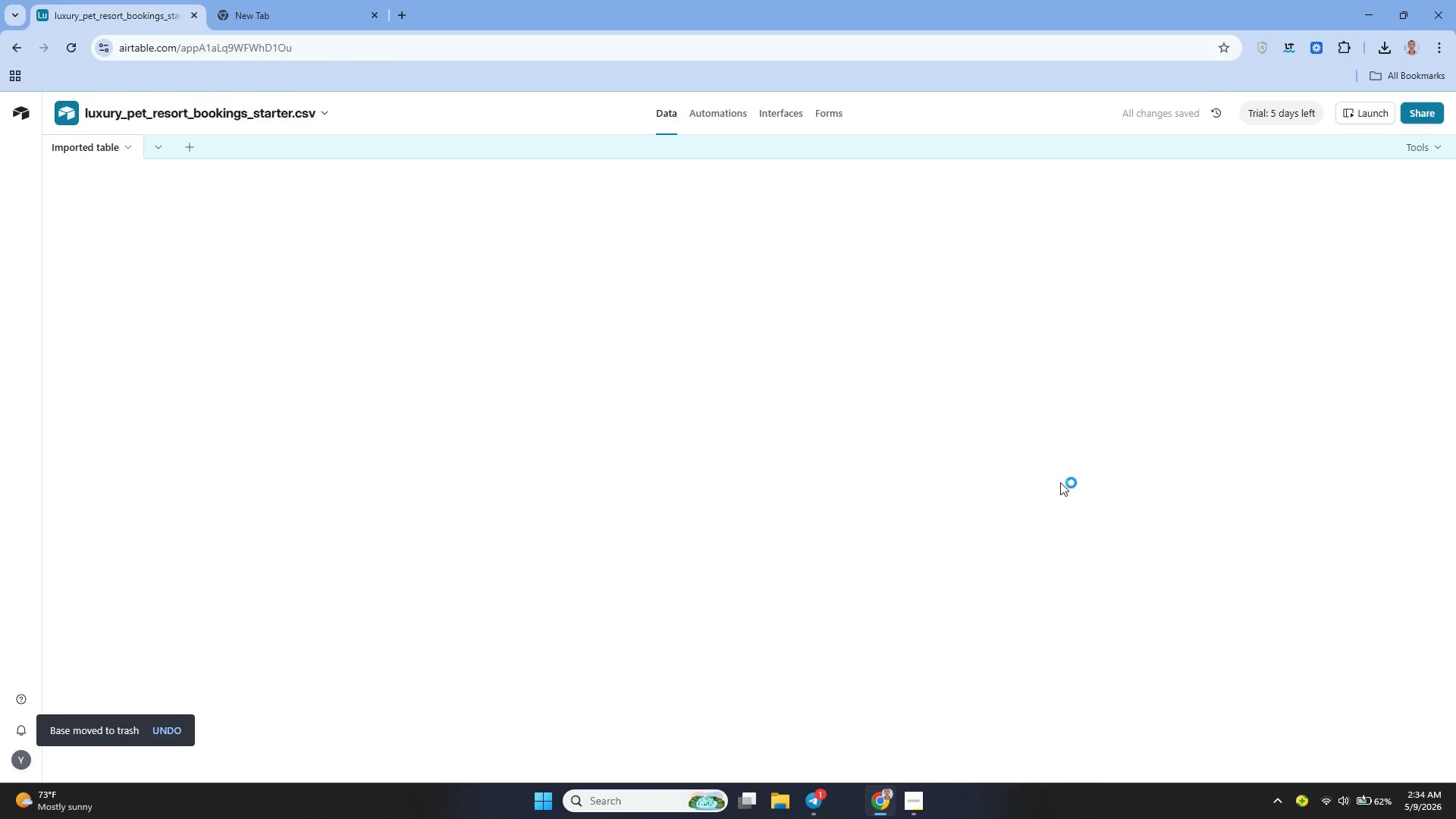 
mouse_move([583, 249])
 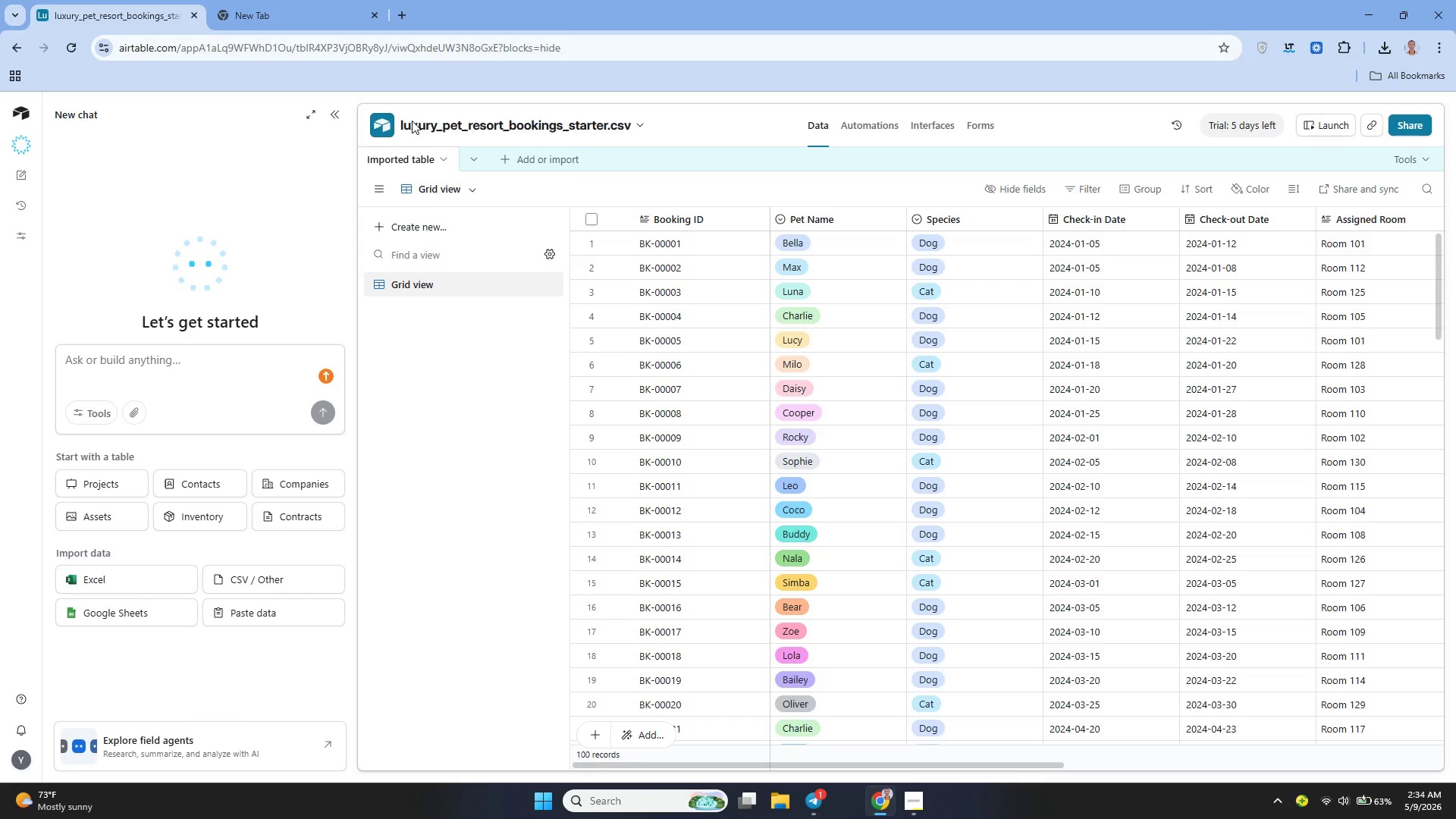 
left_click([336, 118])
 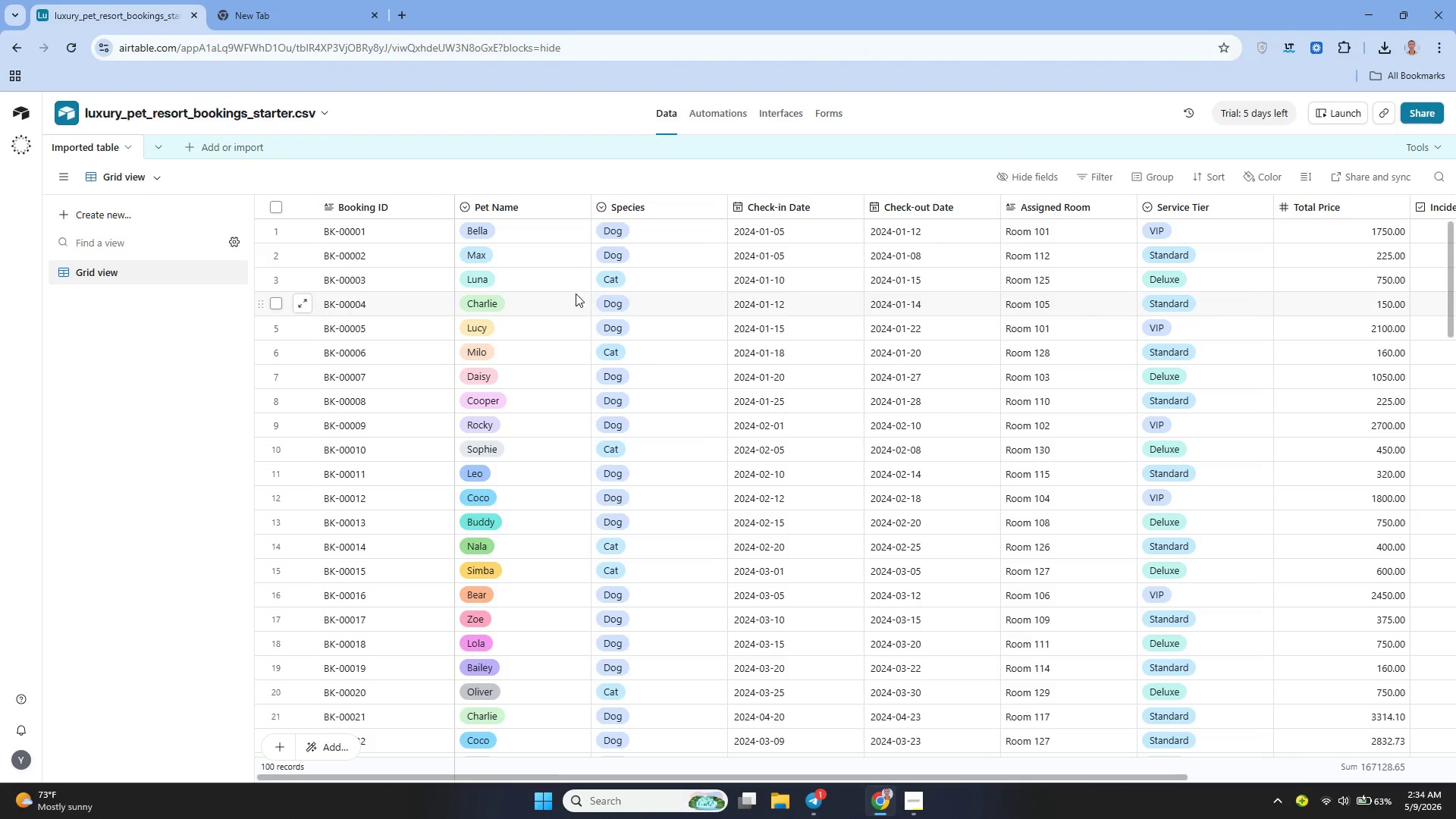 
wait(20.42)
 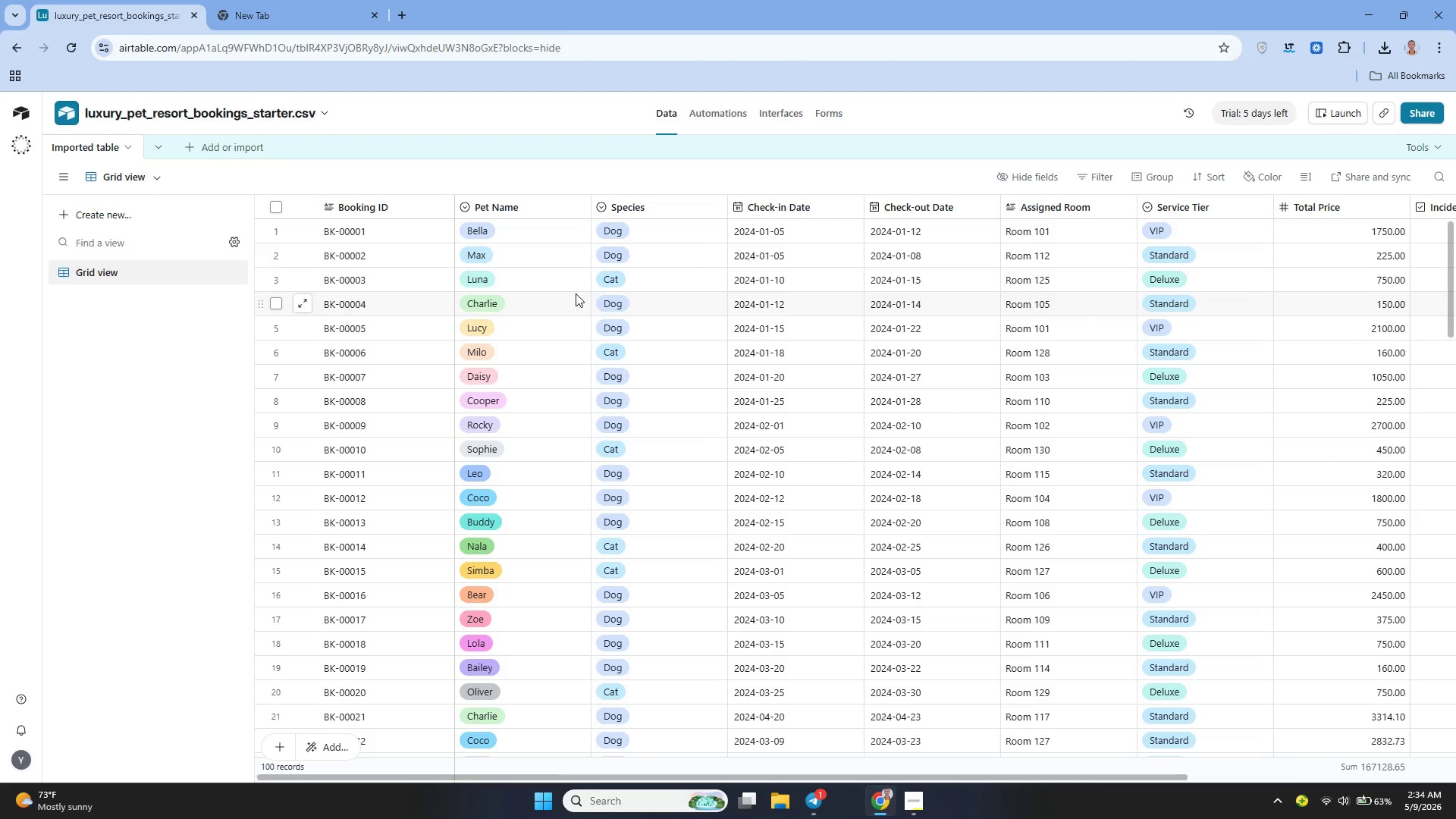 
left_click_drag(start_coordinate=[232, 103], to_coordinate=[235, 113])
 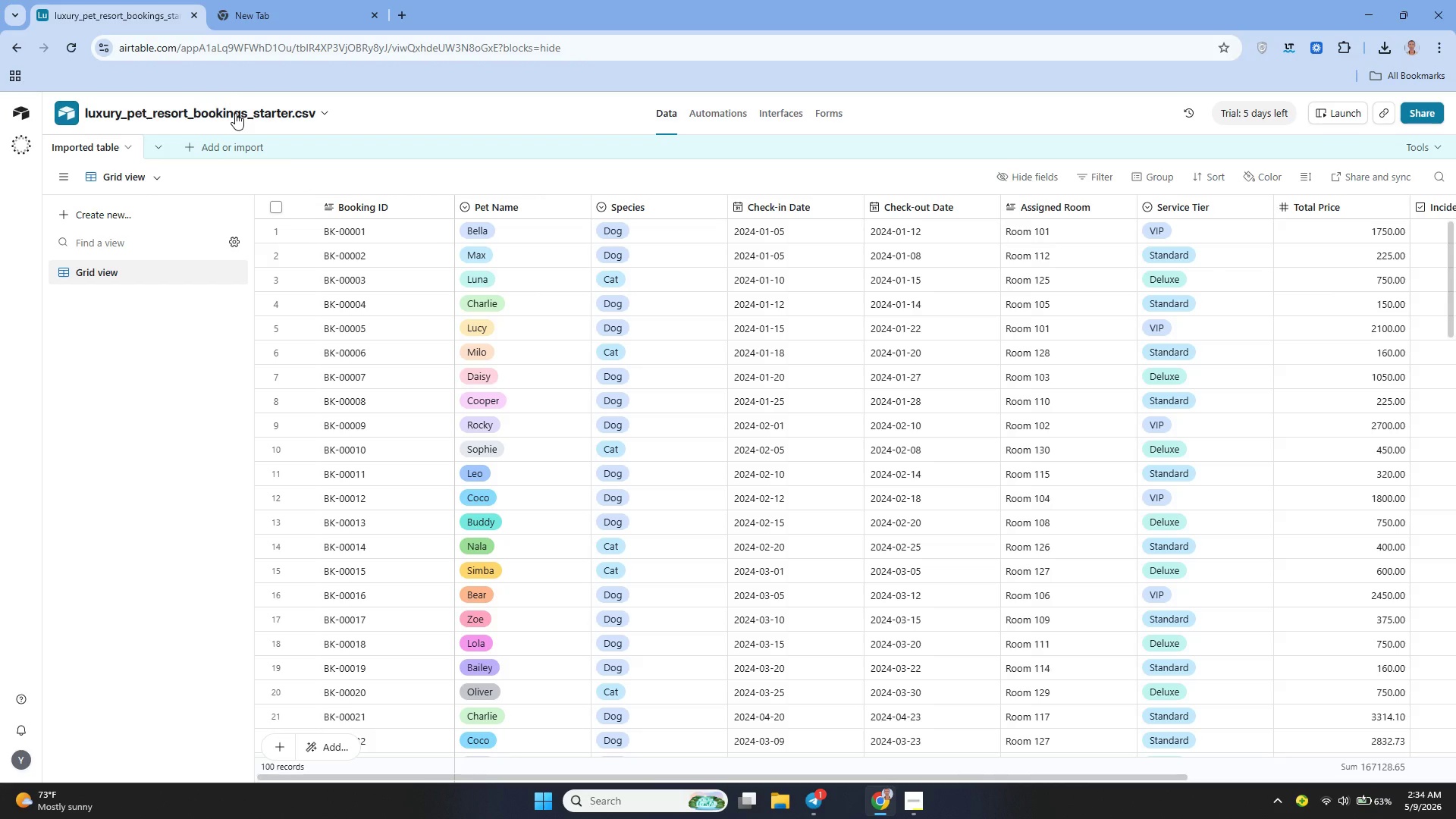 
left_click([235, 113])
 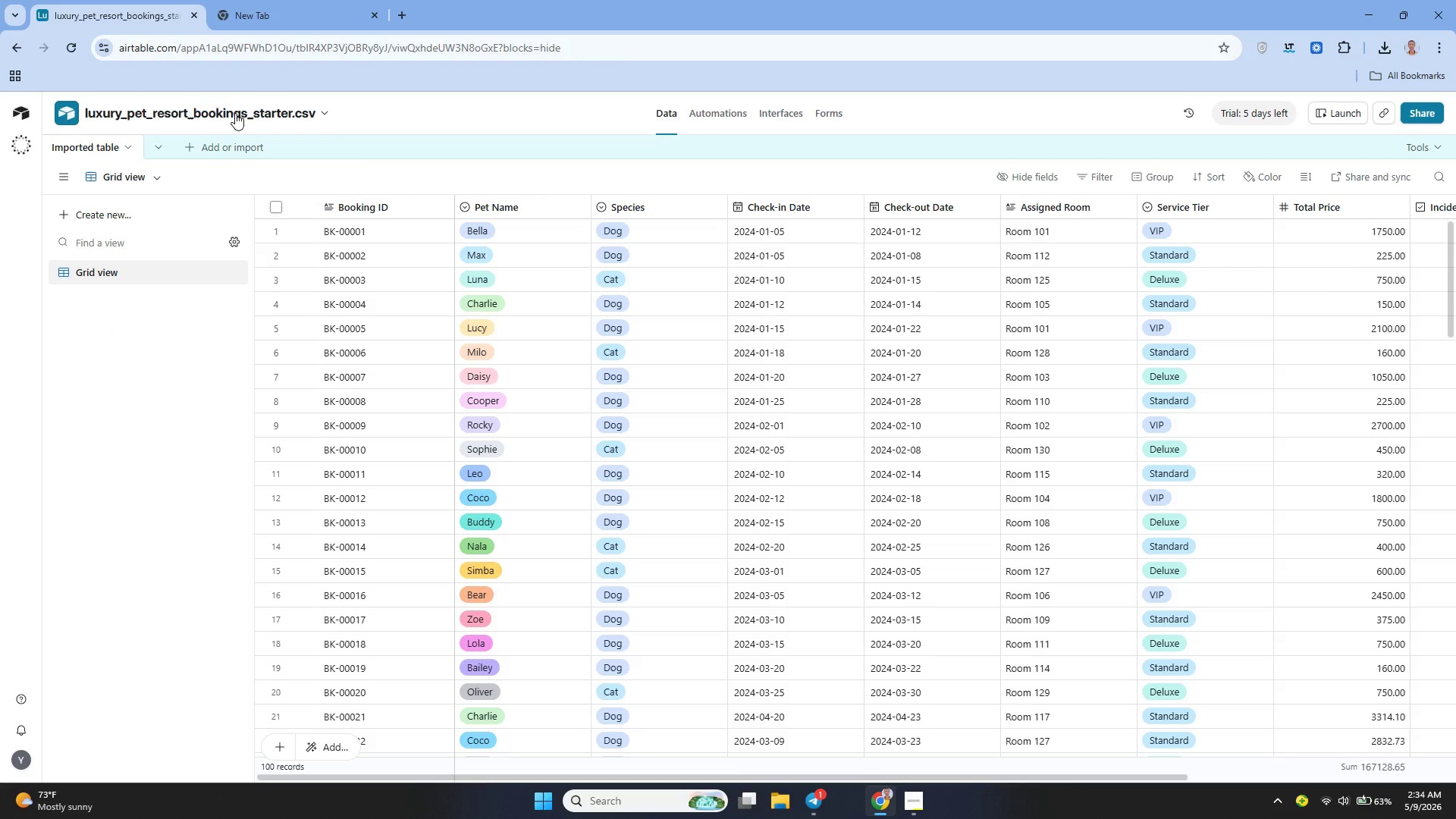 
double_click([235, 113])
 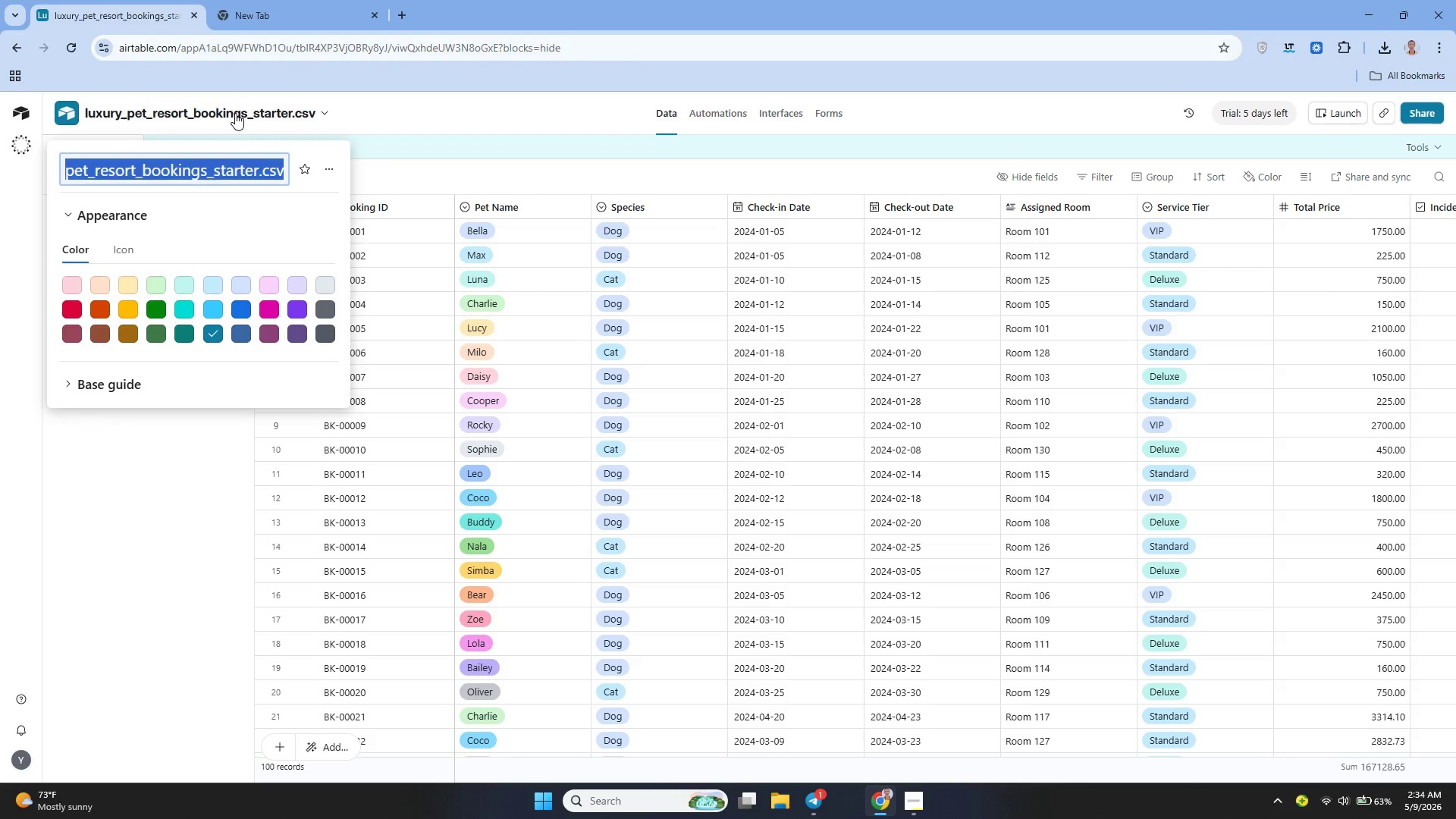 
key(Backspace)
type(paws )
key(Backspace)
key(Backspace)
key(Backspace)
key(Backspace)
key(Backspace)
type(P)
key(Backspace)
type(Paws and Pillows )
 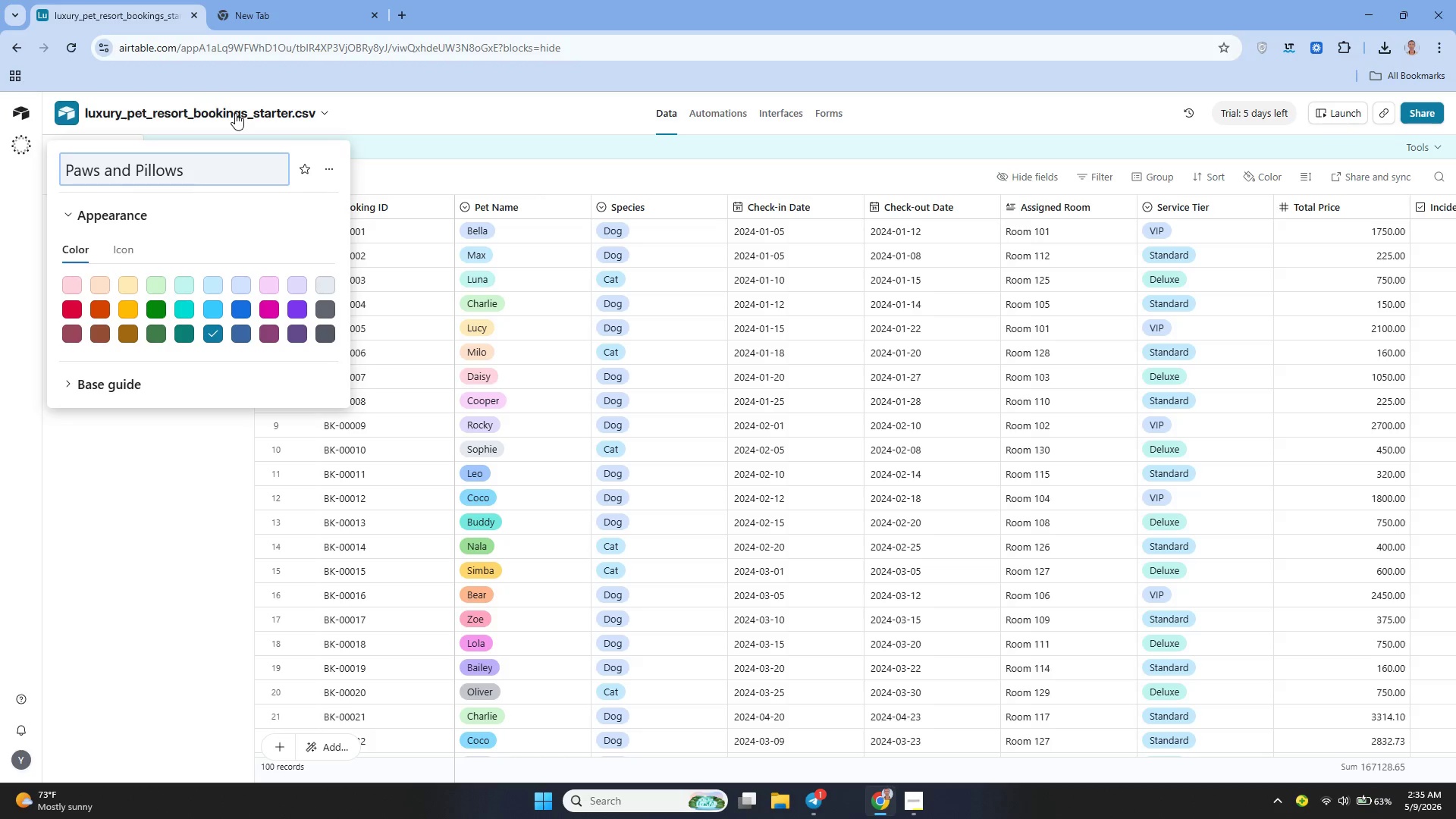 
hold_key(key=ControlRight, duration=0.41)
 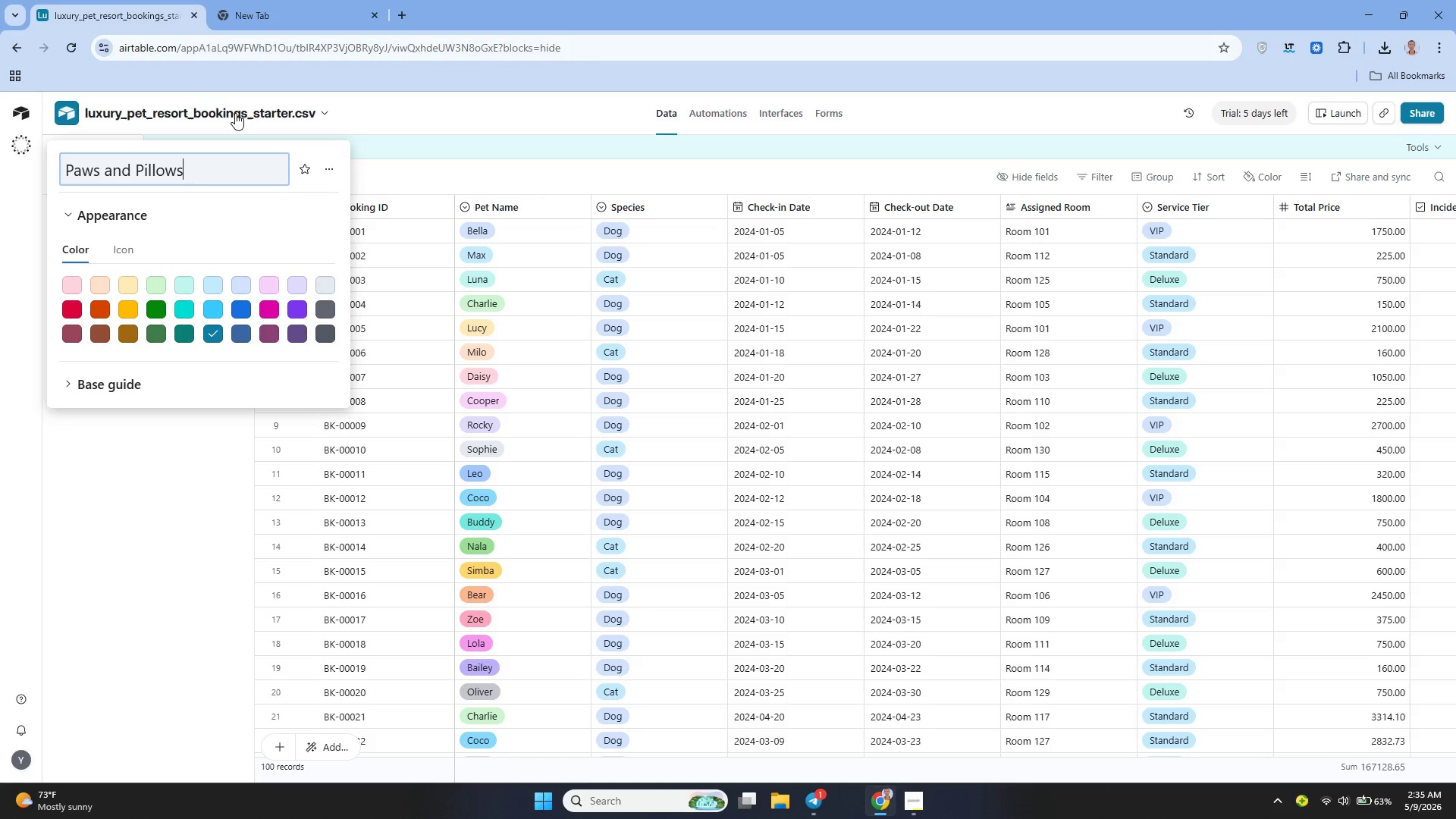 
hold_key(key=ArrowLeft, duration=0.67)
 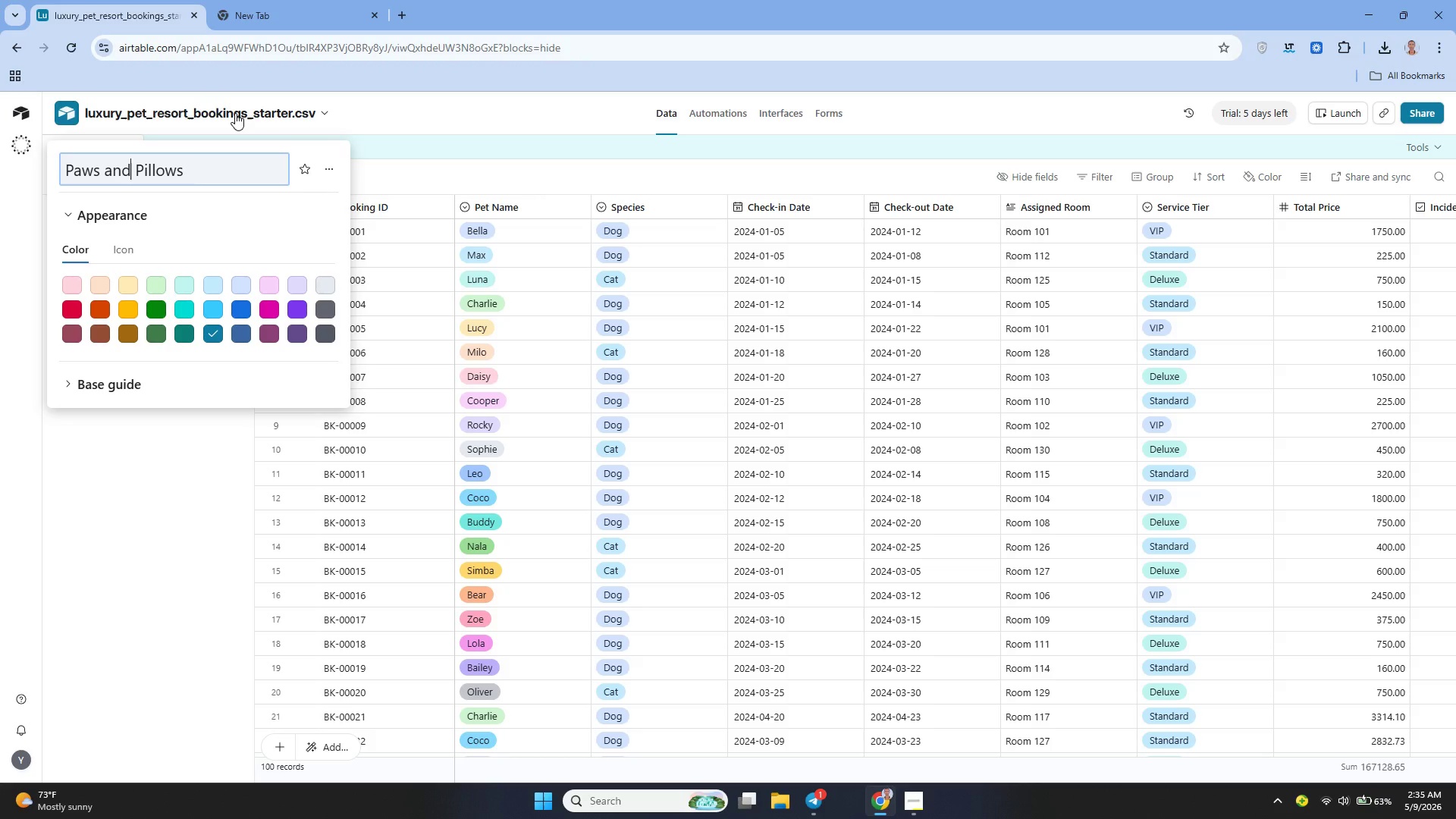 
hold_key(key=ArrowLeft, duration=0.36)
 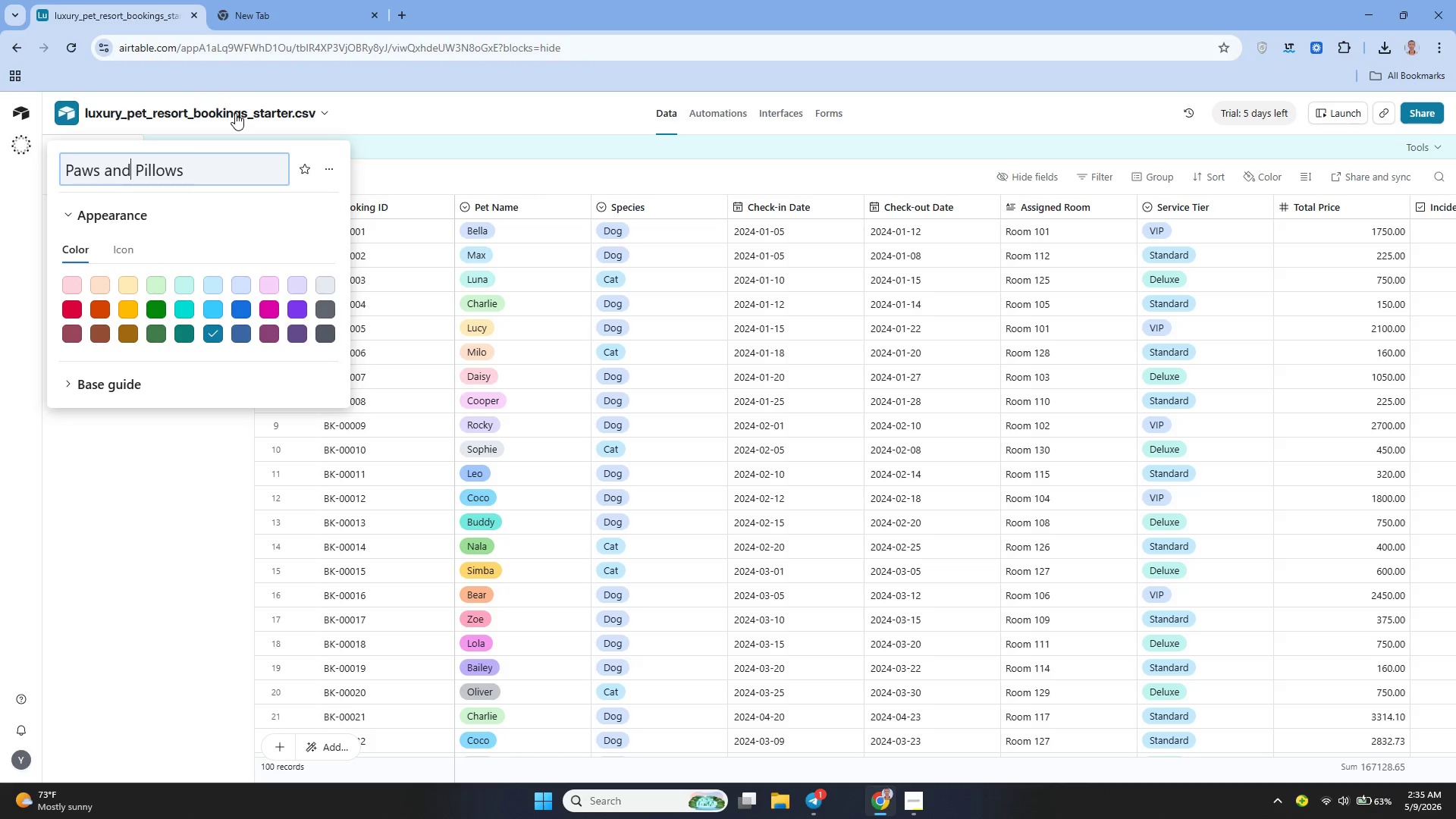 
key(ArrowLeft)
 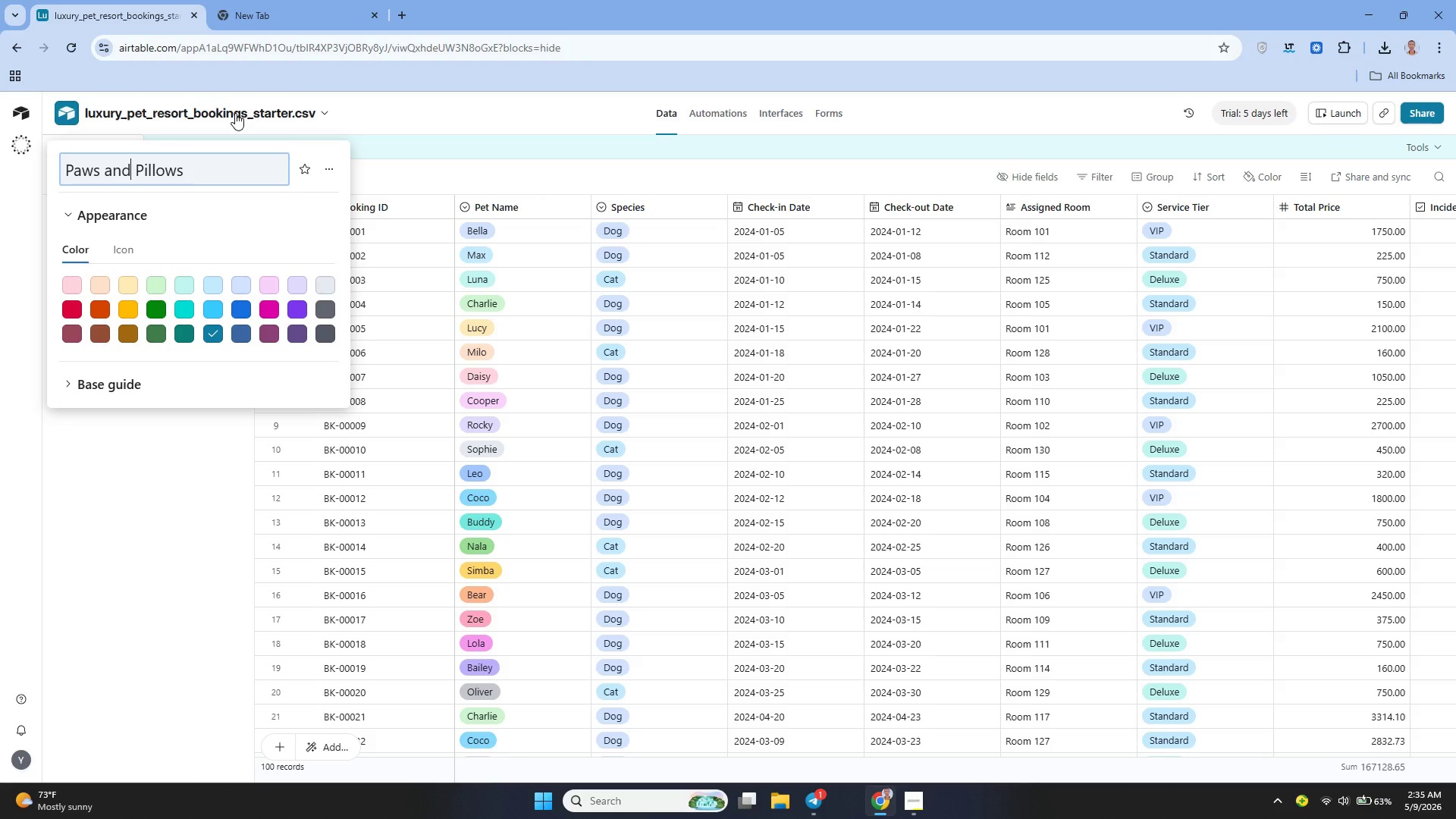 
key(Backspace)
 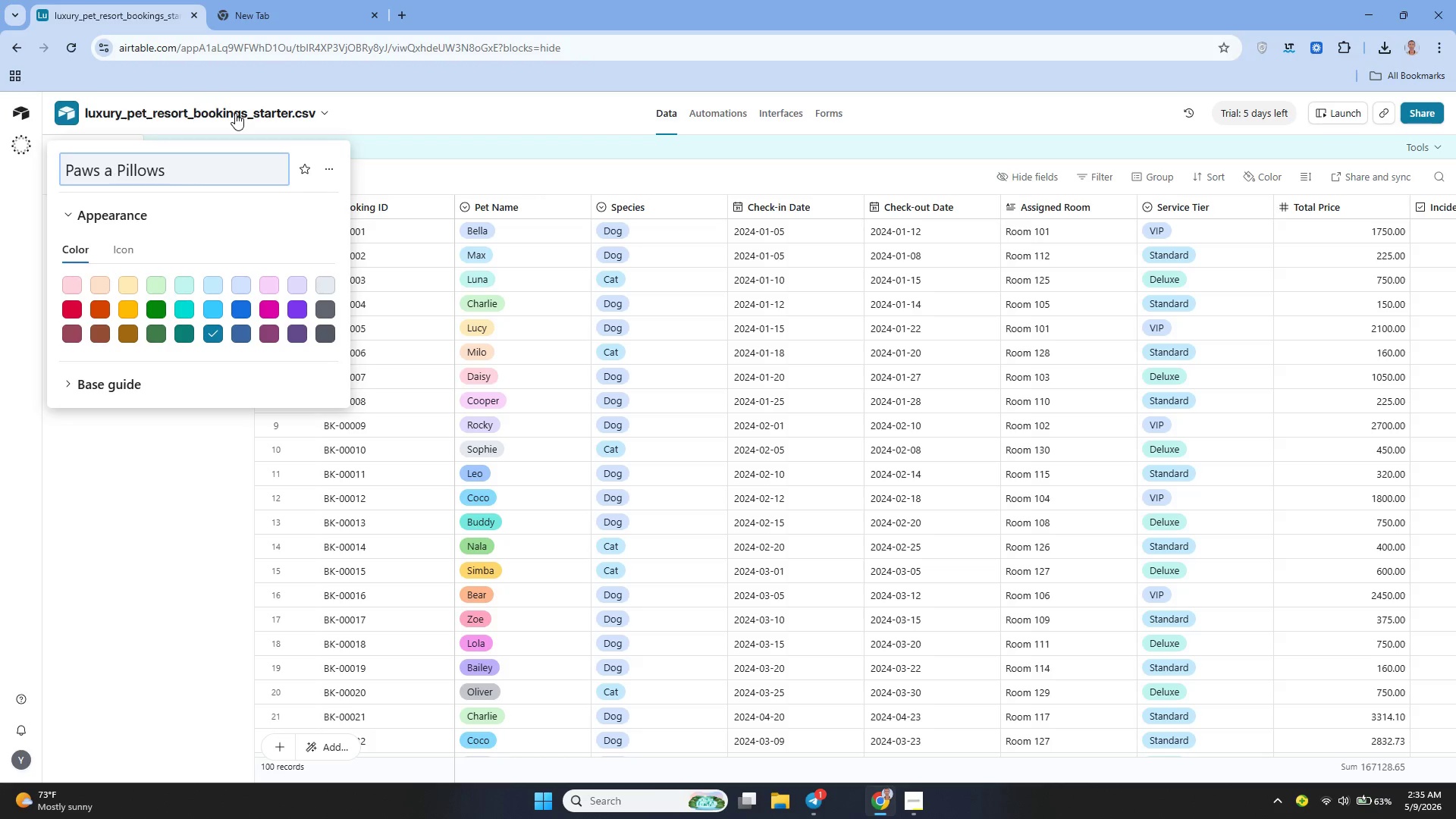 
key(Backspace)
 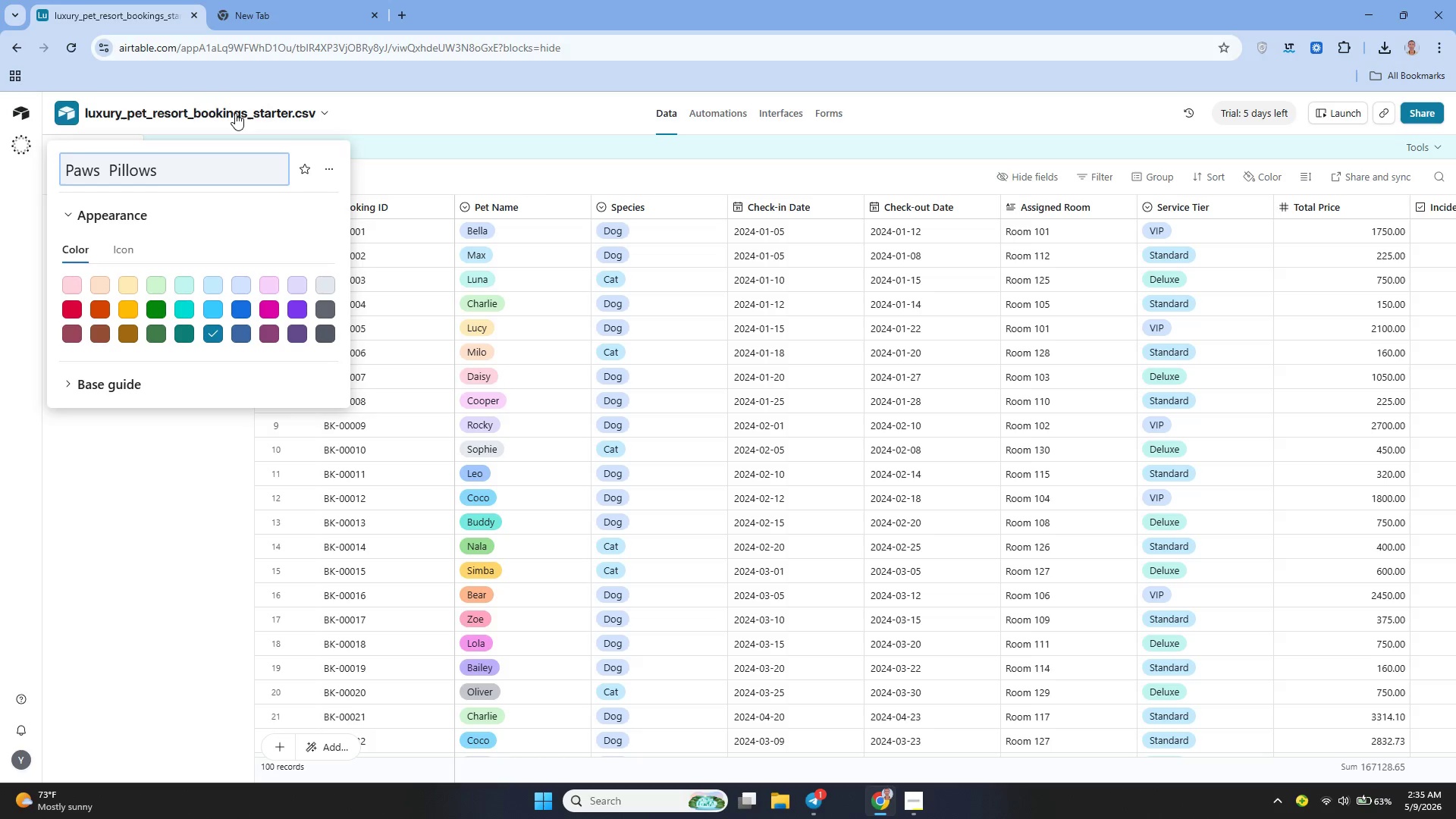 
key(Backspace)
 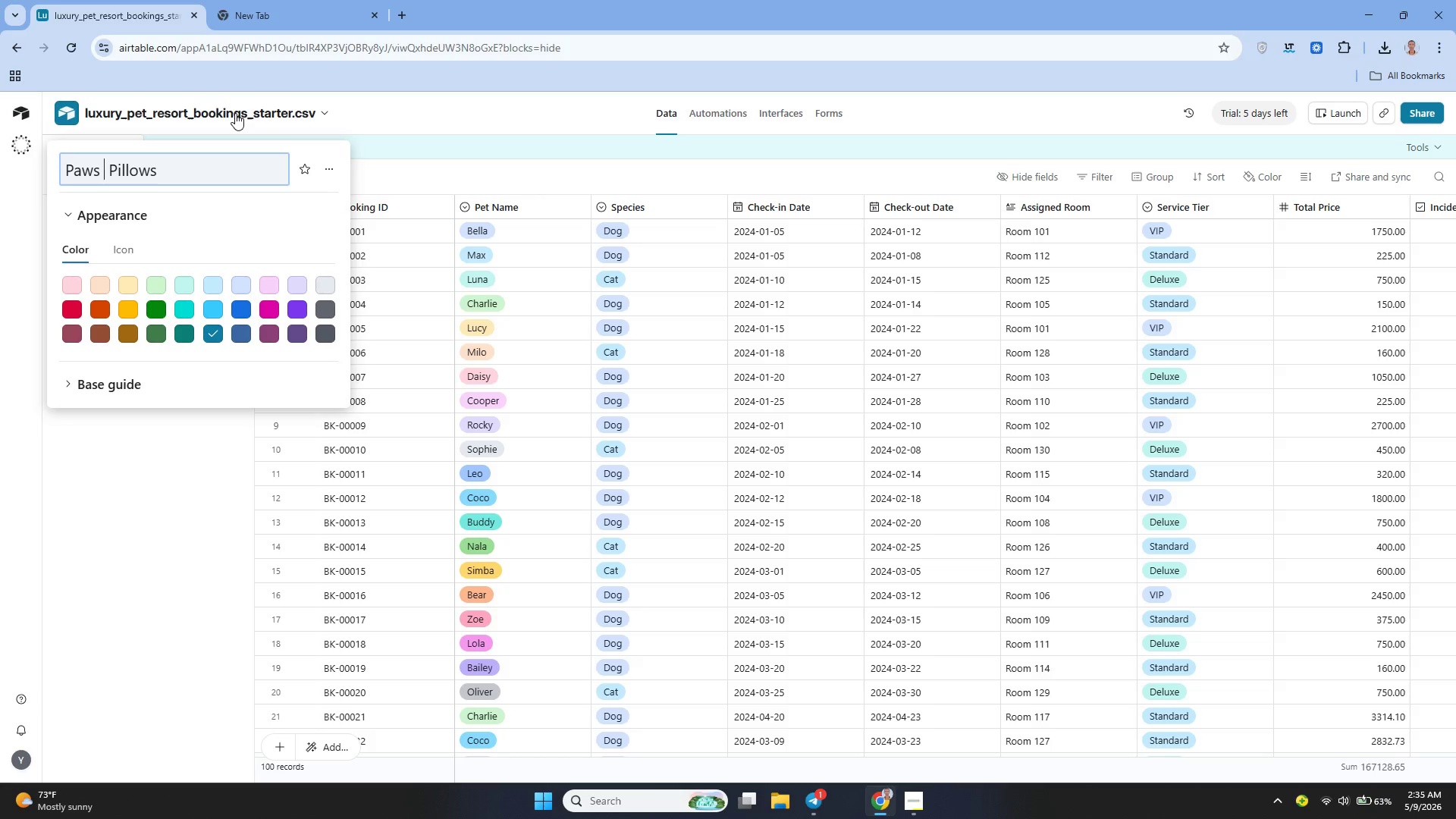 
key(Shift+7)
 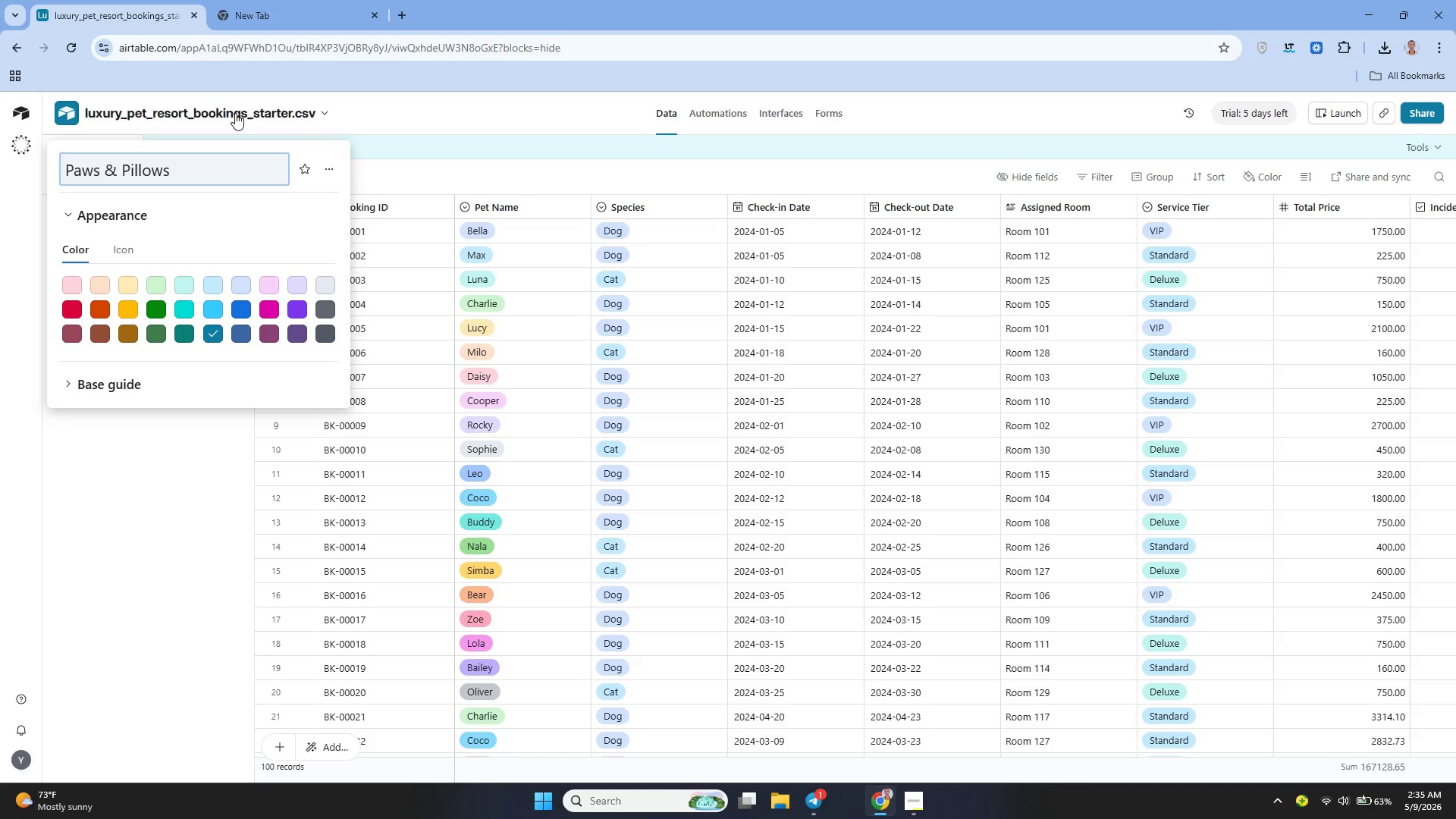 
hold_key(key=ArrowRight, duration=0.69)
 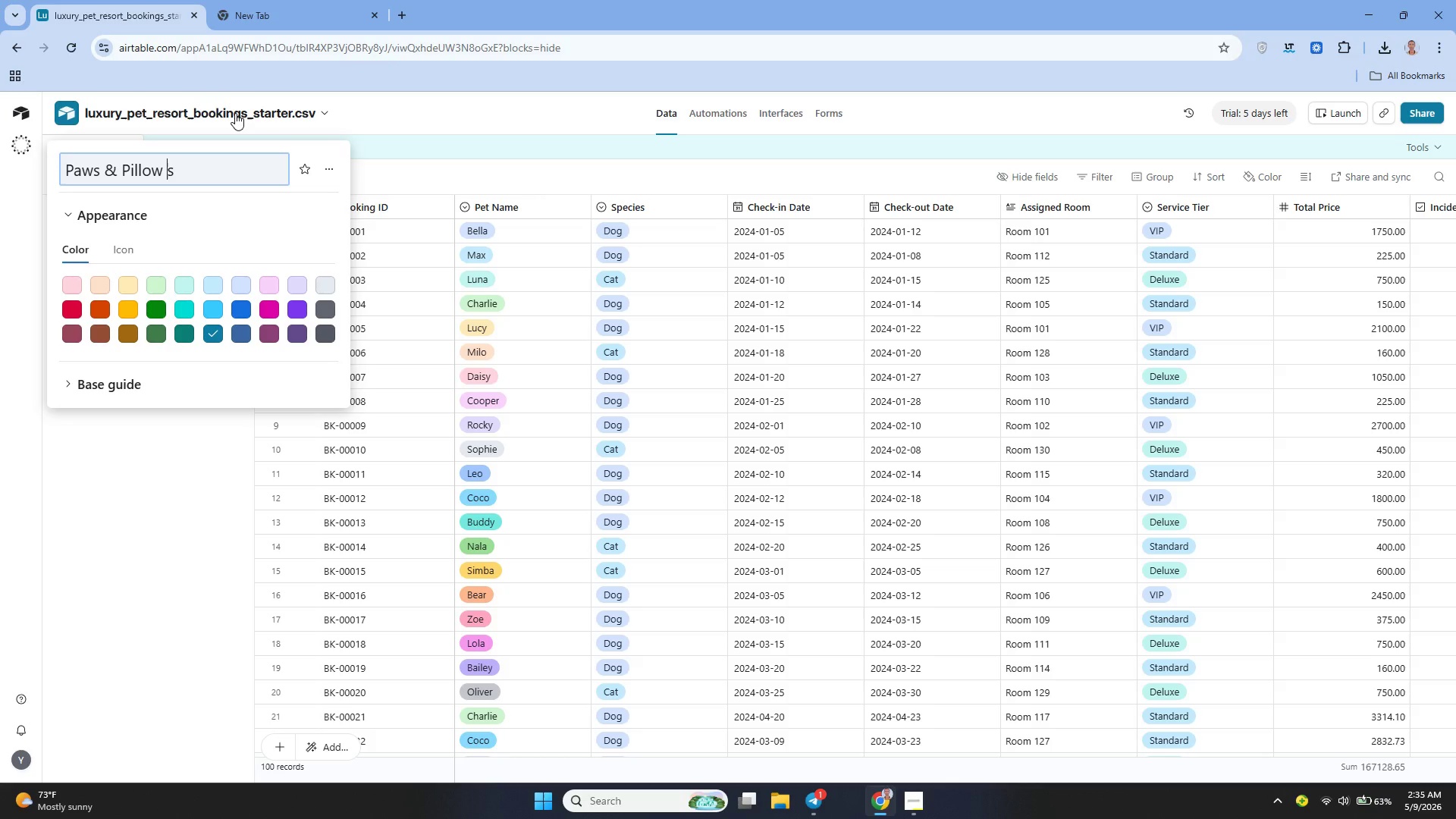 
key(Space)
 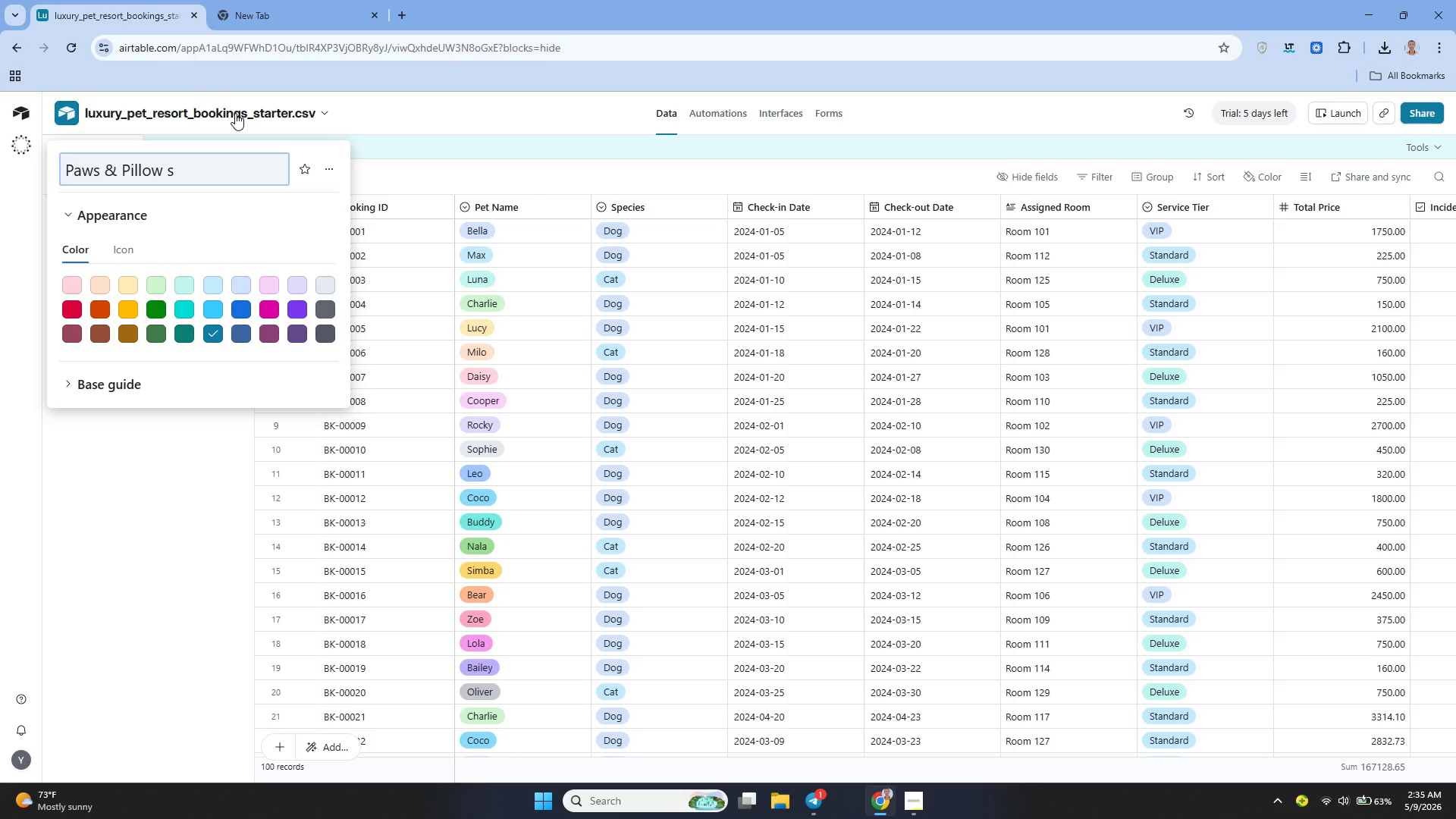 
key(Backspace)
 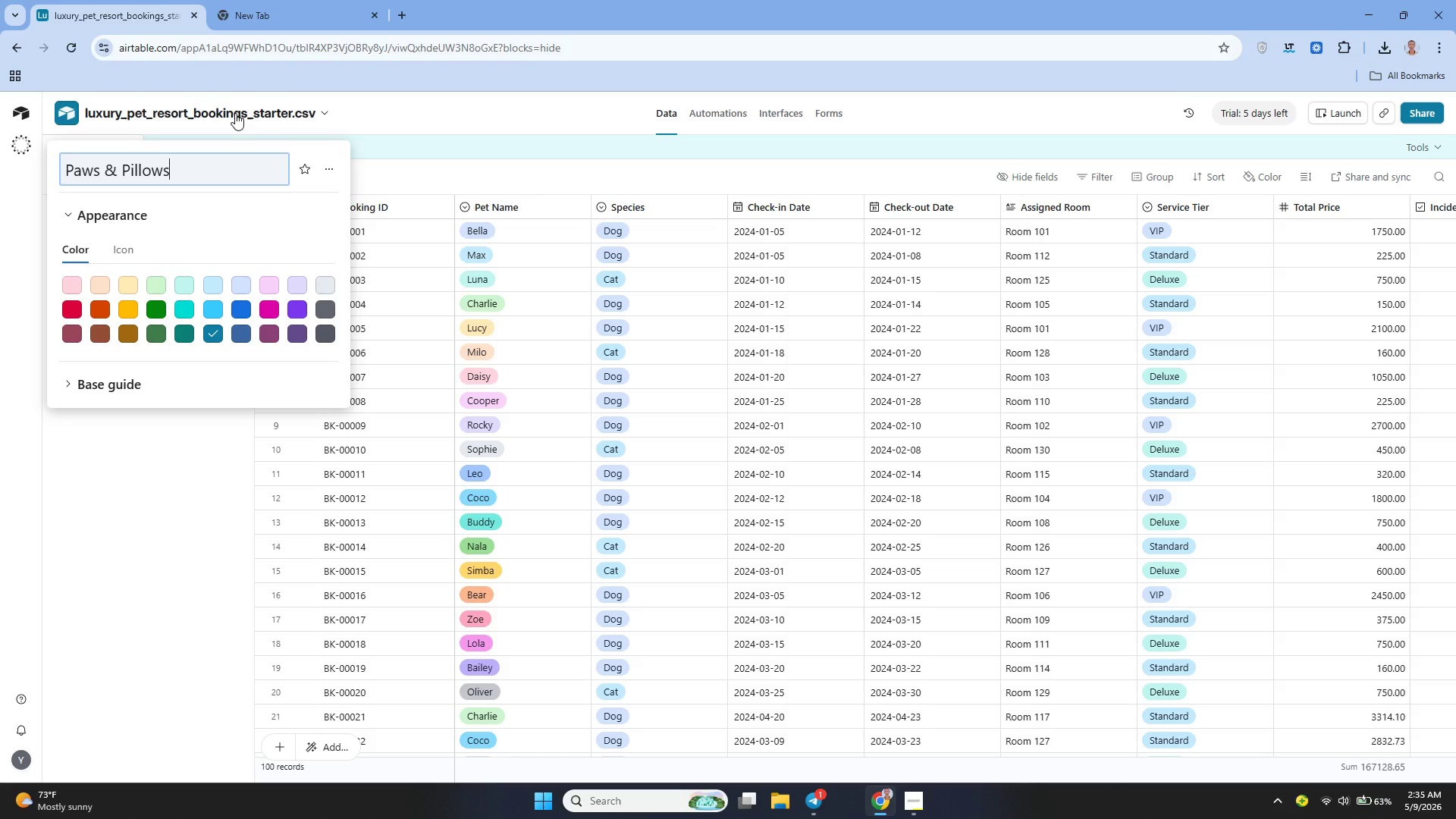 
key(ArrowRight)
 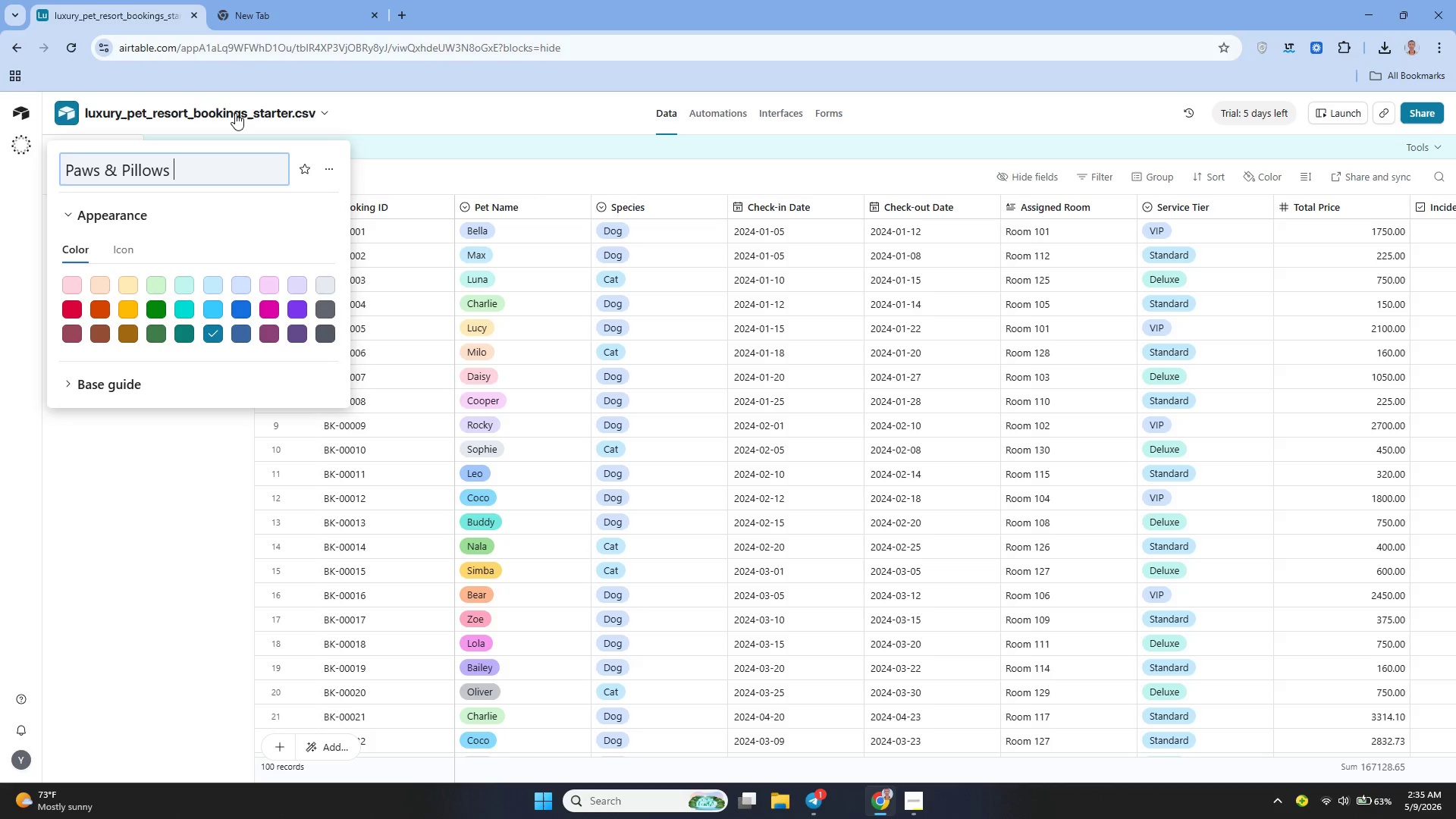 
type( - Pet Resort Analytics Dashbaord )
 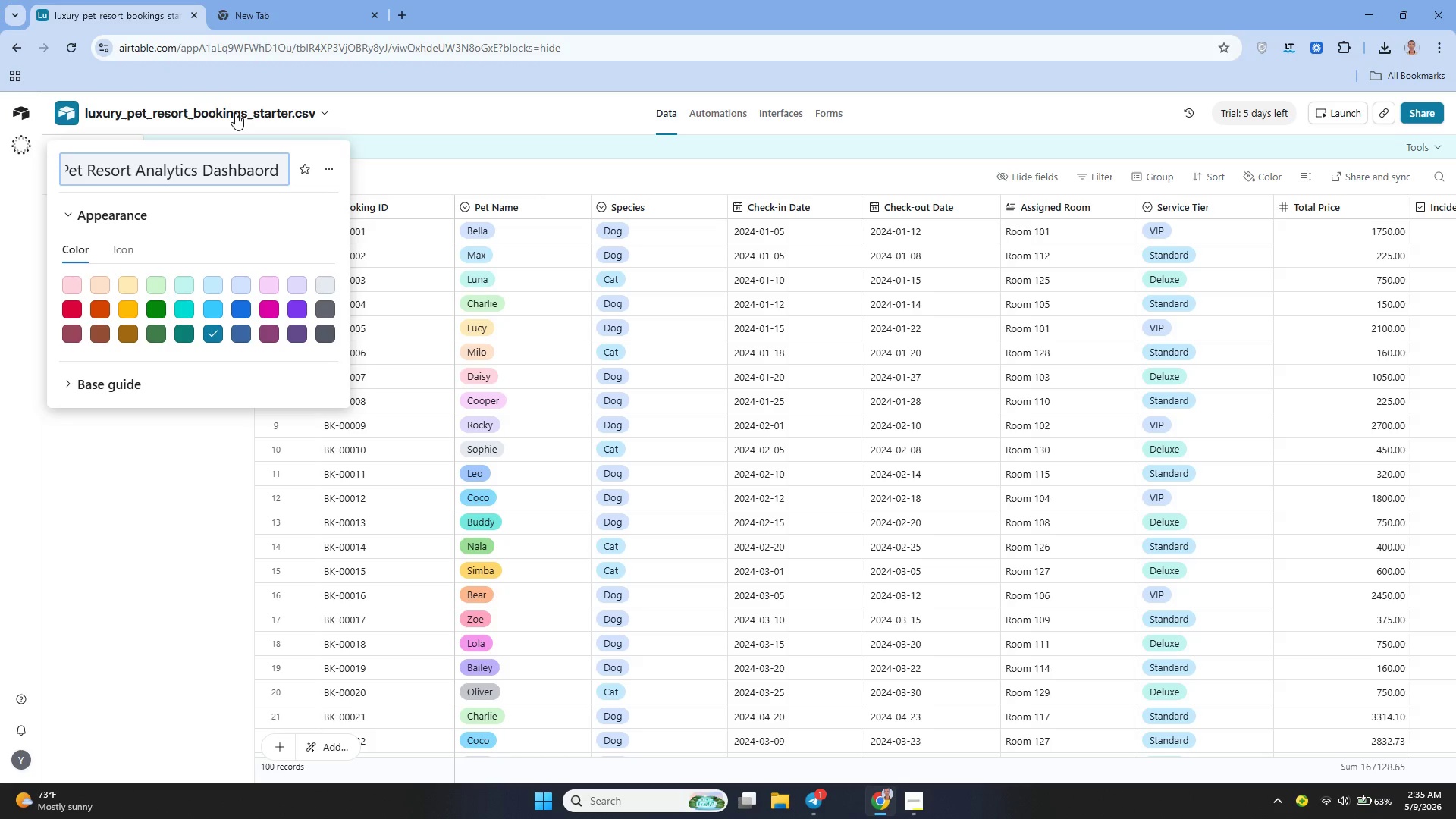 
wait(5.23)
 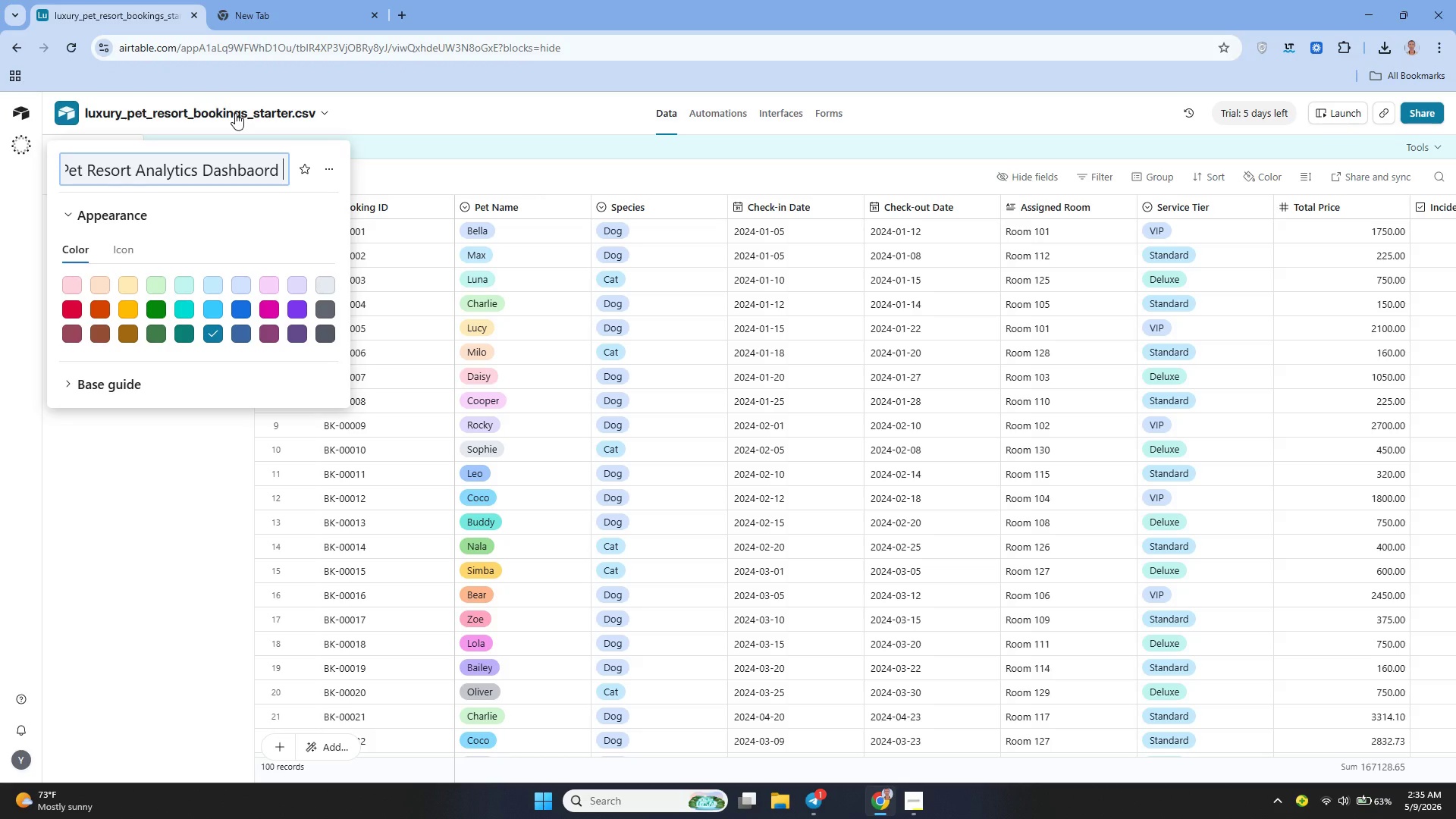 
key(ArrowLeft)
 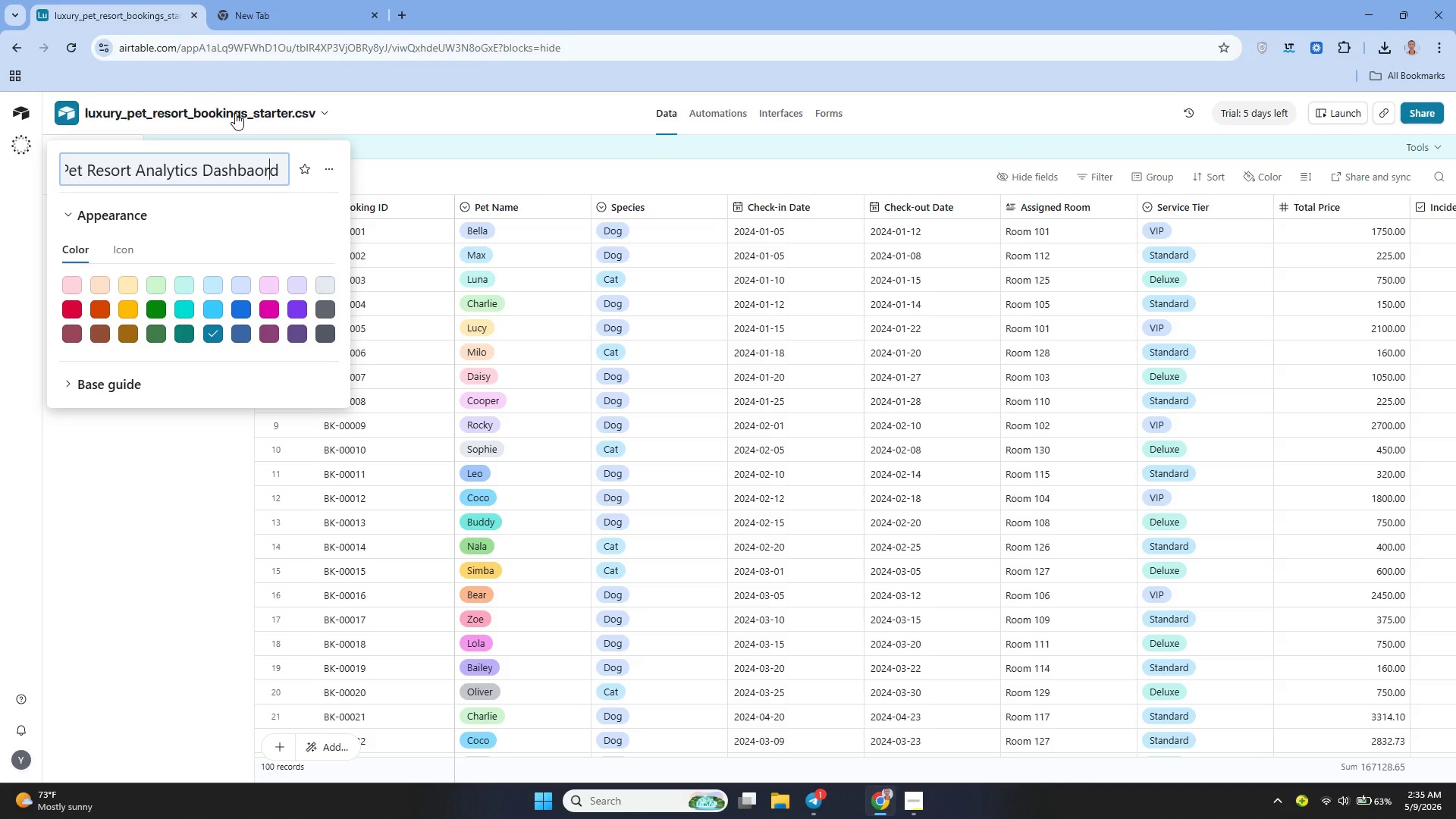 
key(ArrowLeft)
 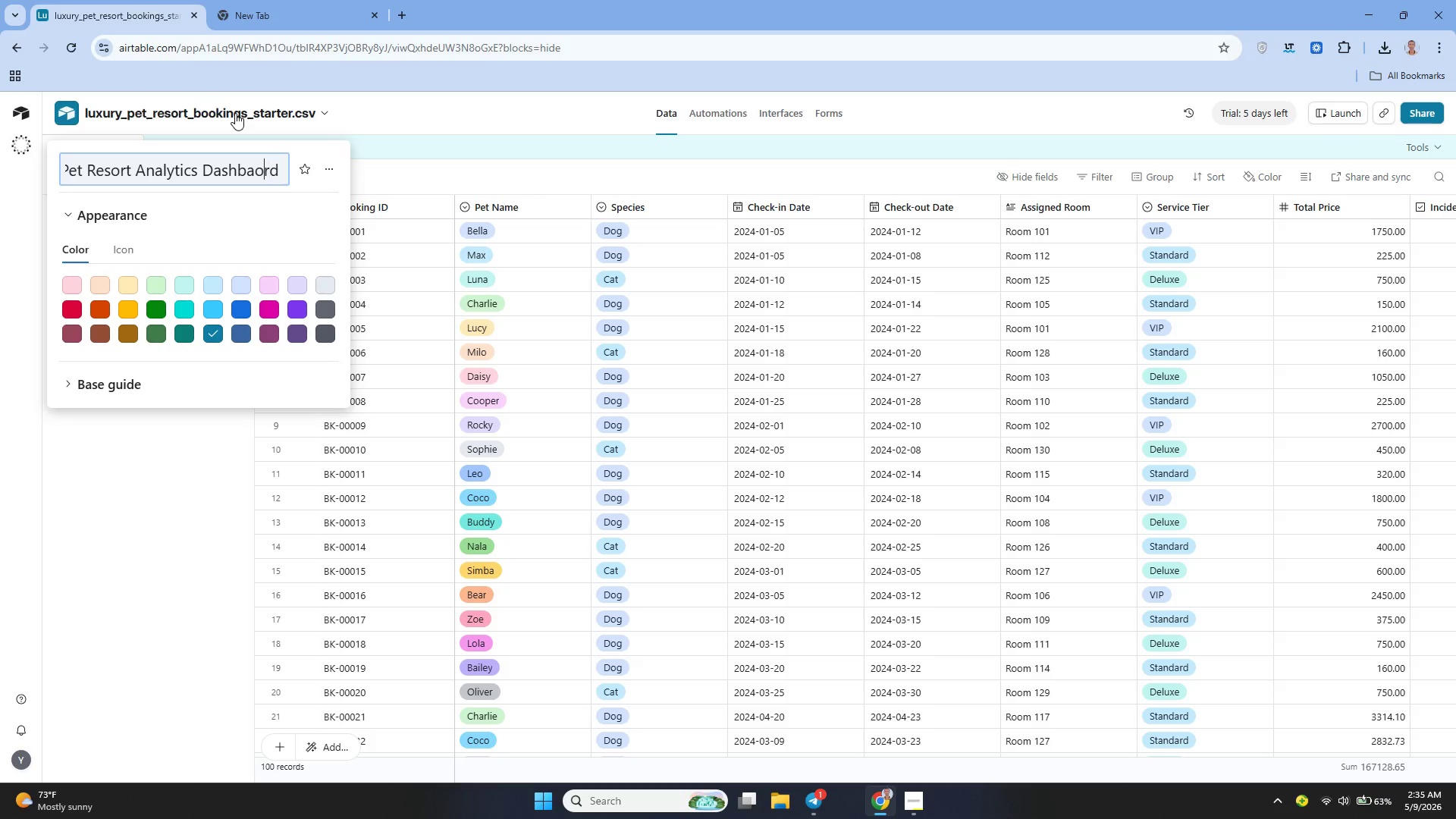 
key(ArrowLeft)
 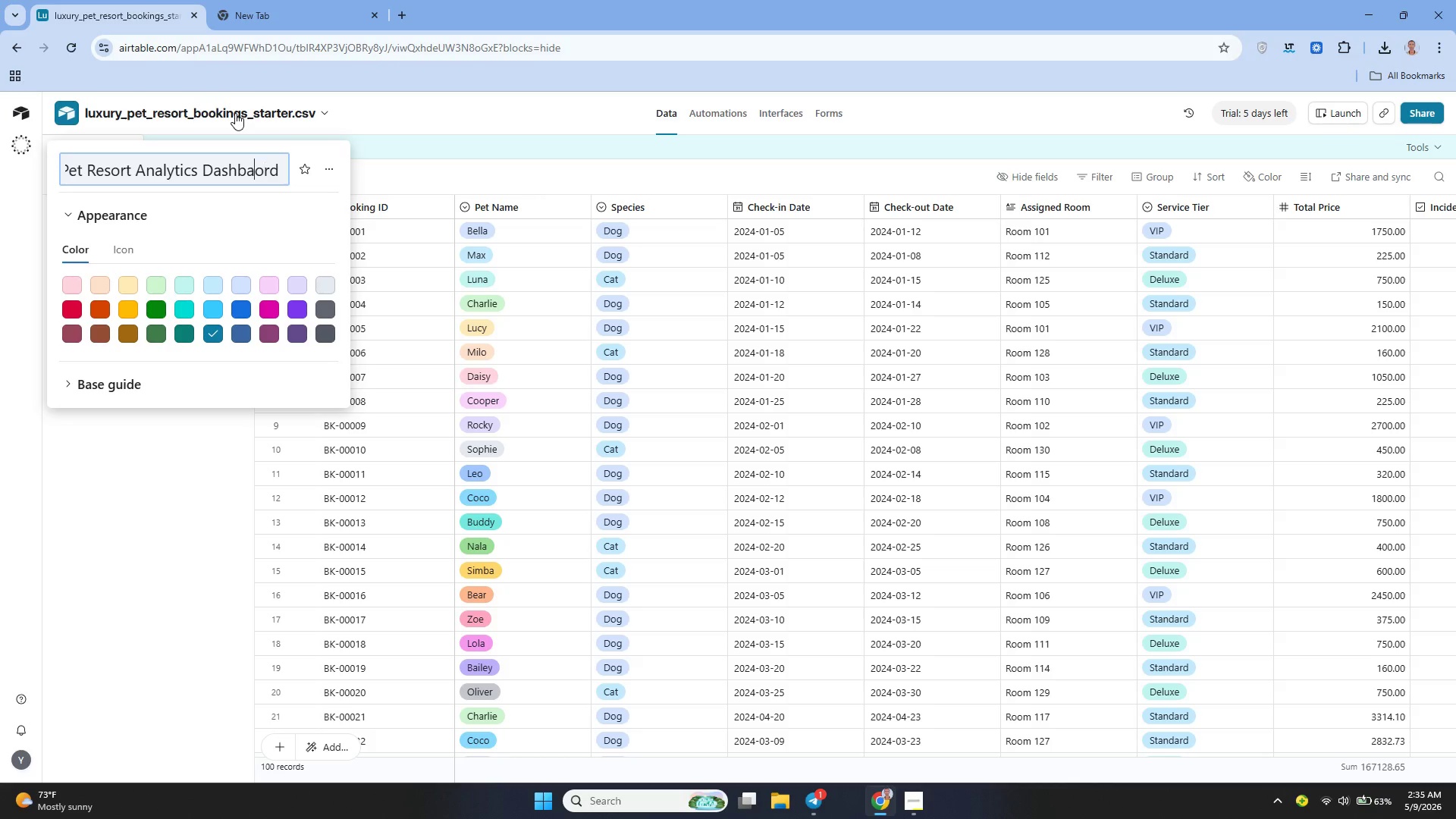 
key(ArrowLeft)
 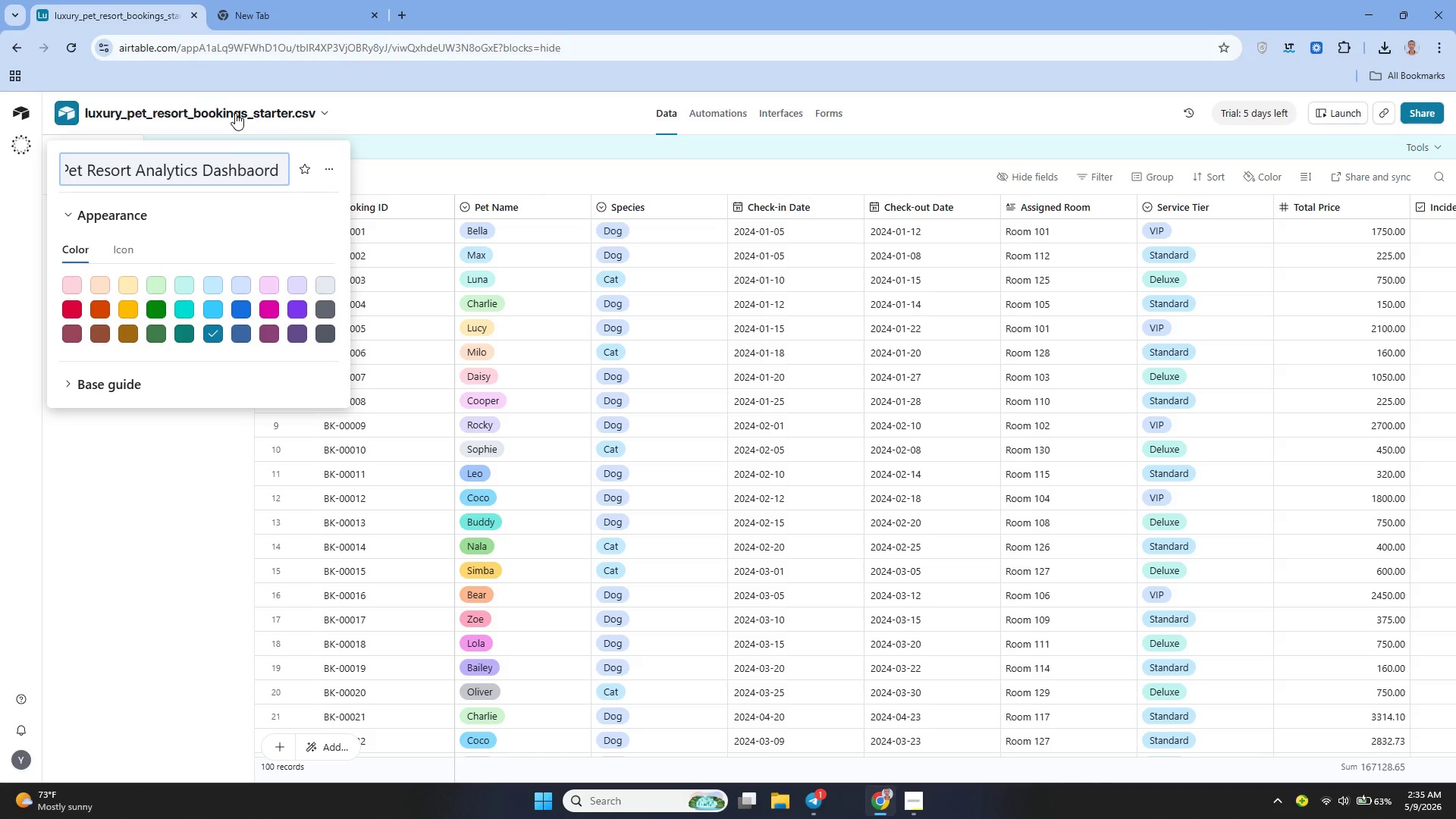 
key(Backspace)
 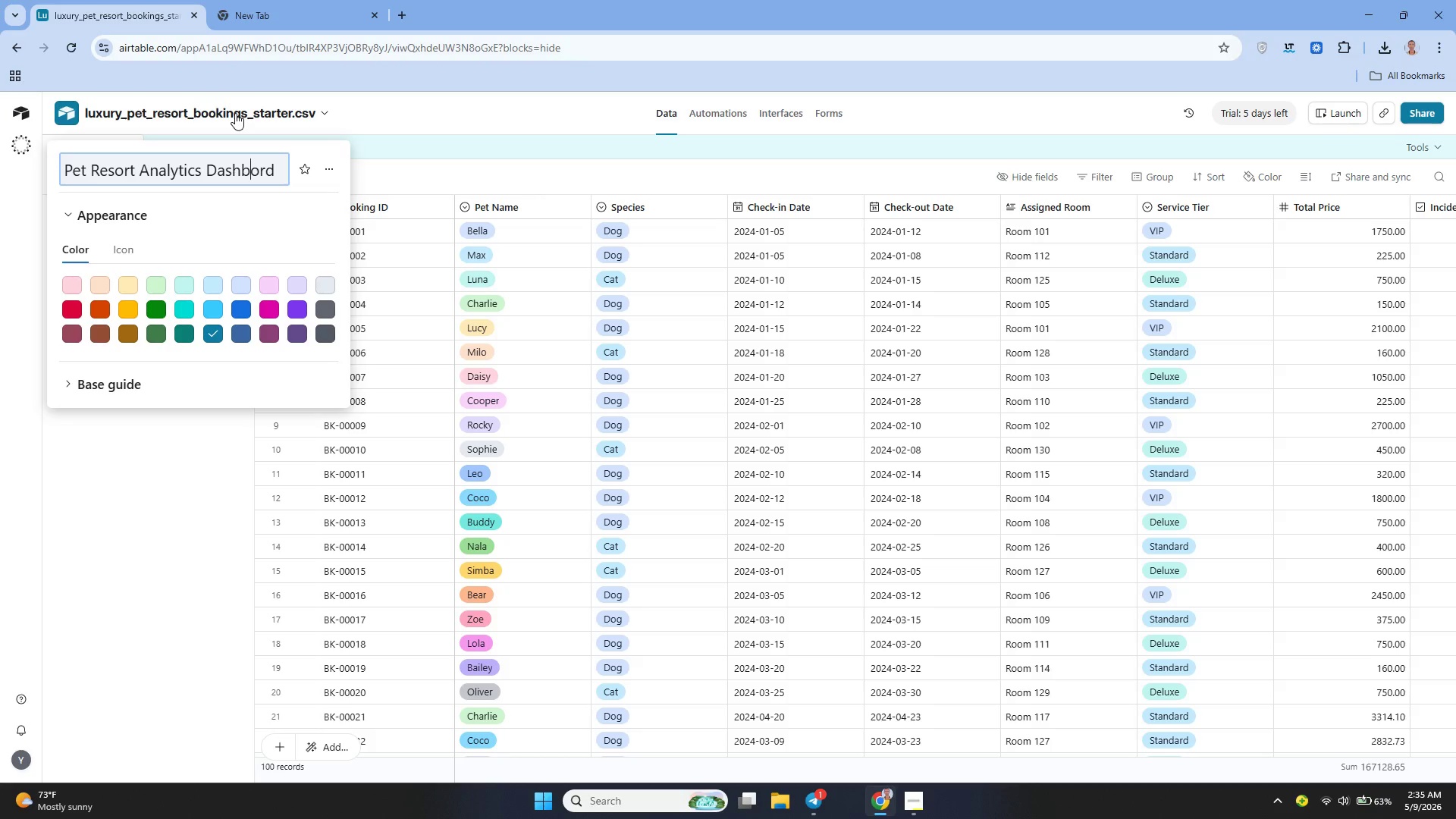 
key(ArrowRight)
 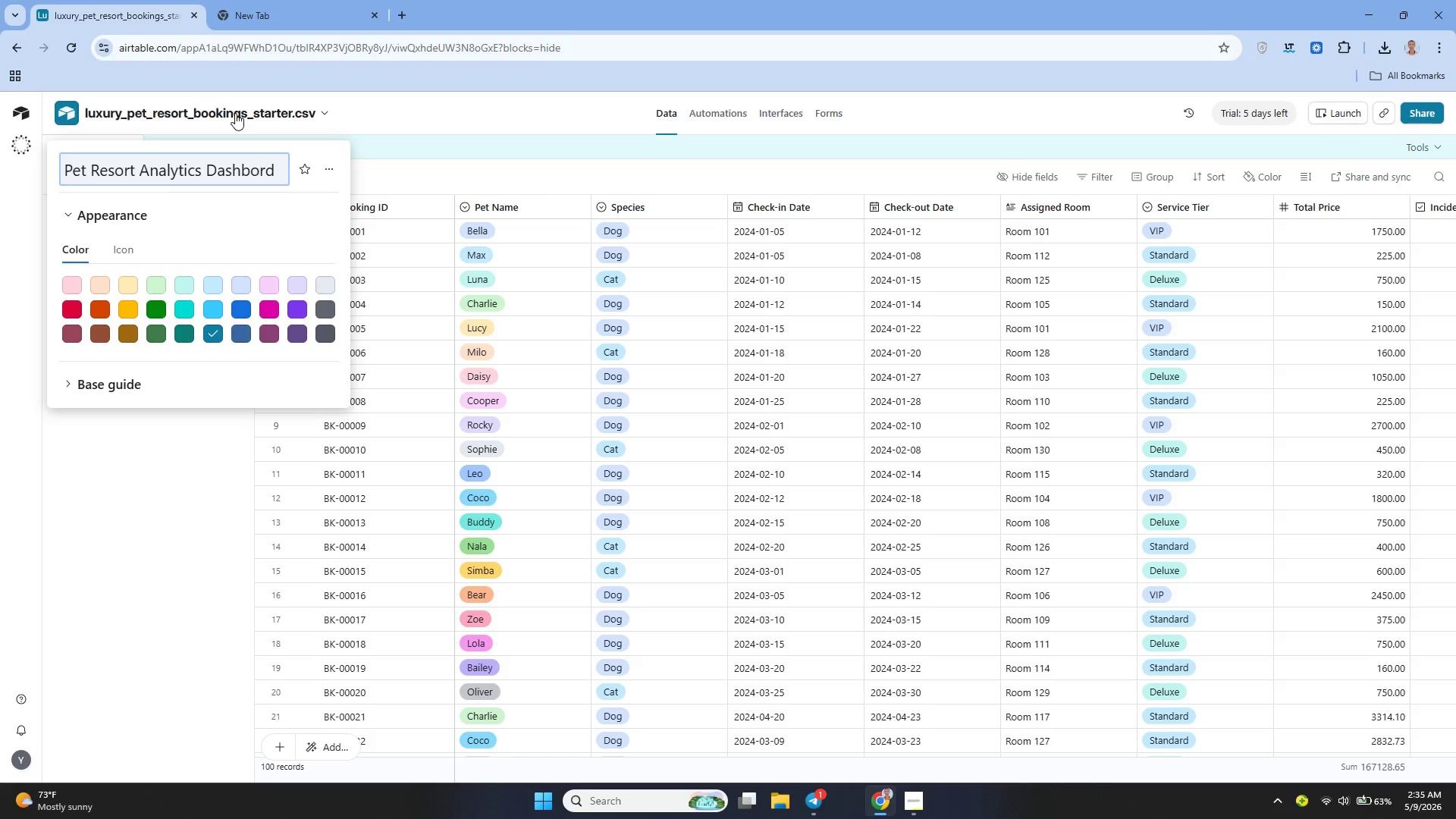 
key(A)
 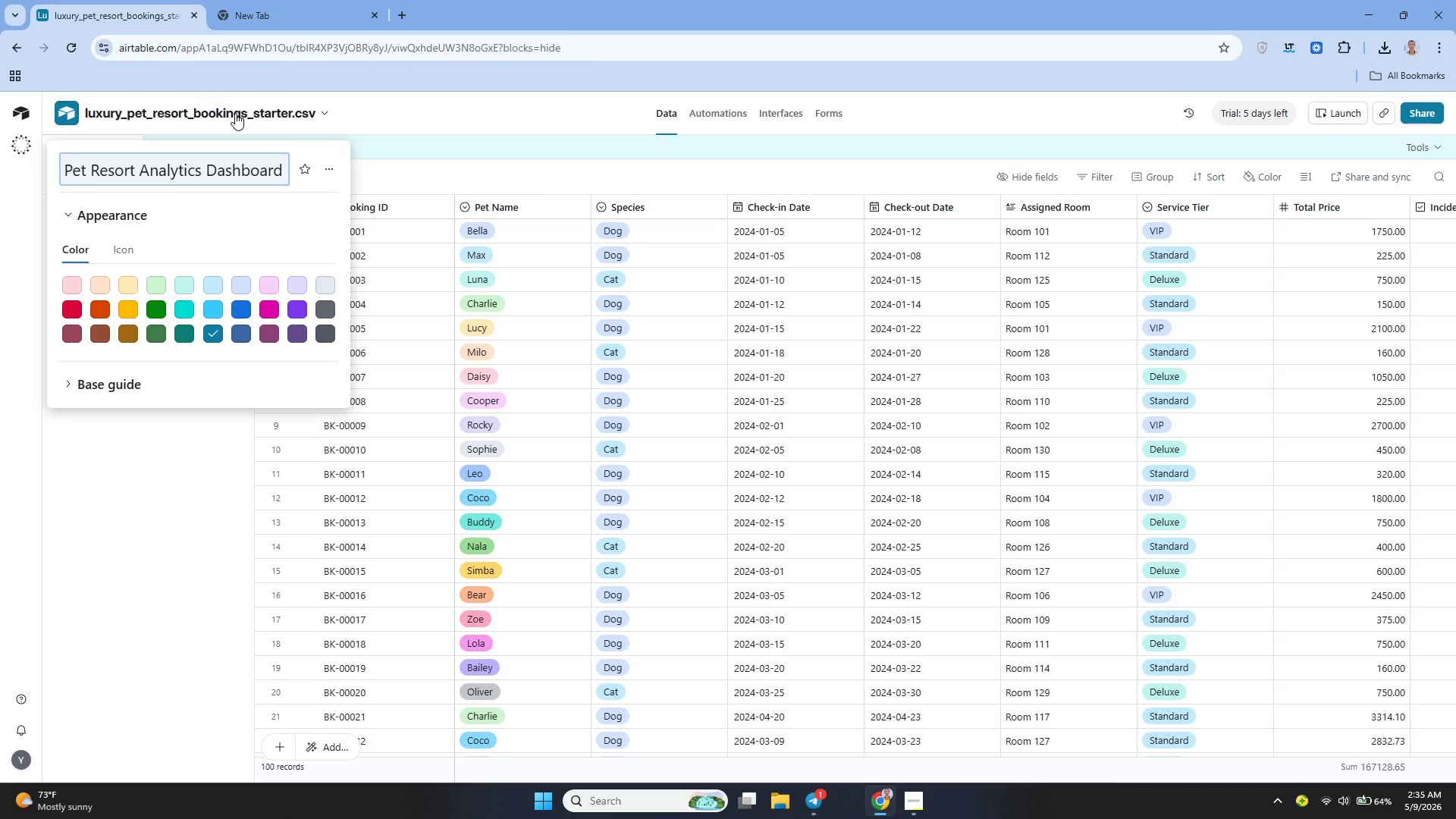 
key(ArrowRight)
 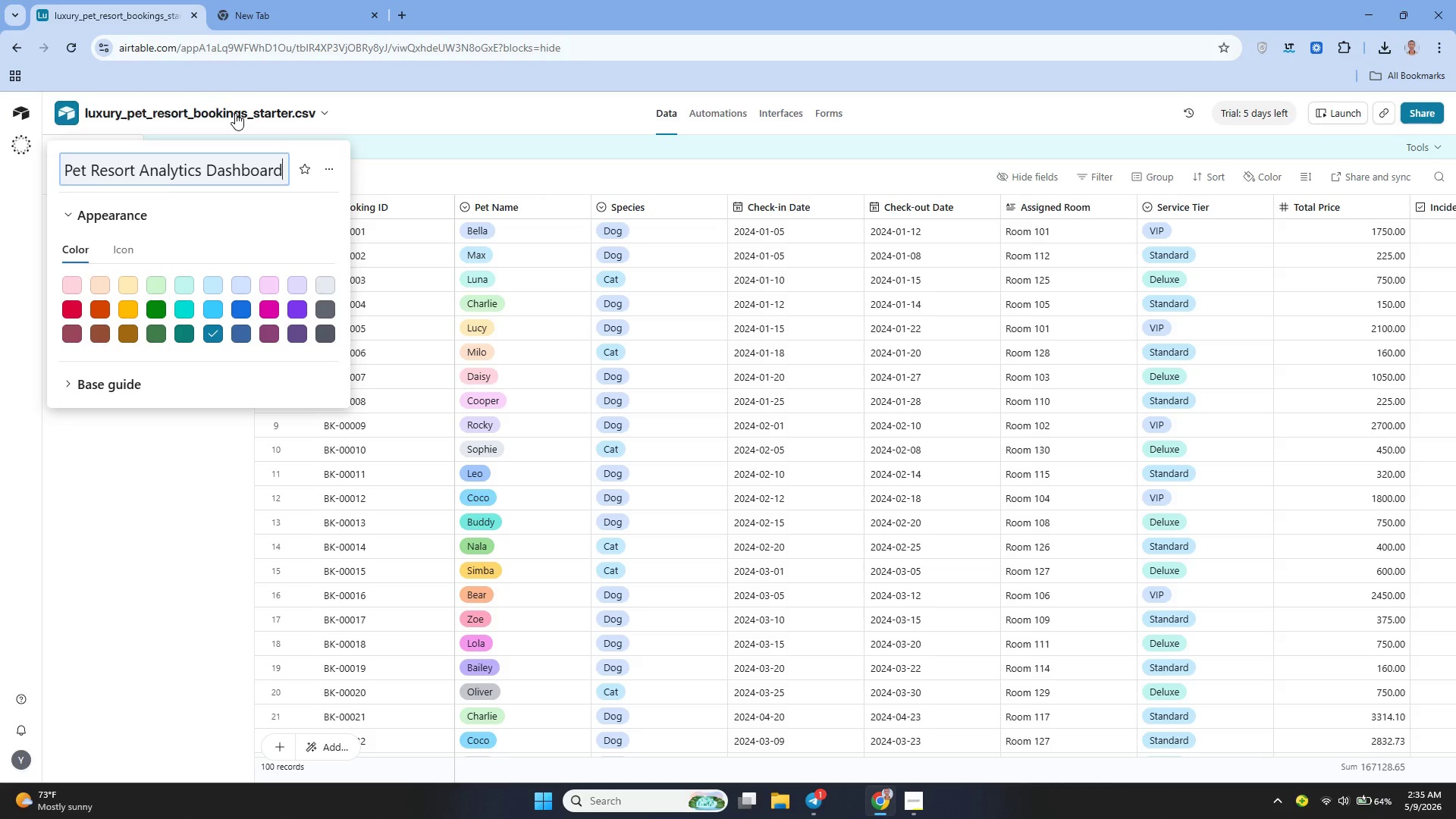 
key(ArrowRight)
 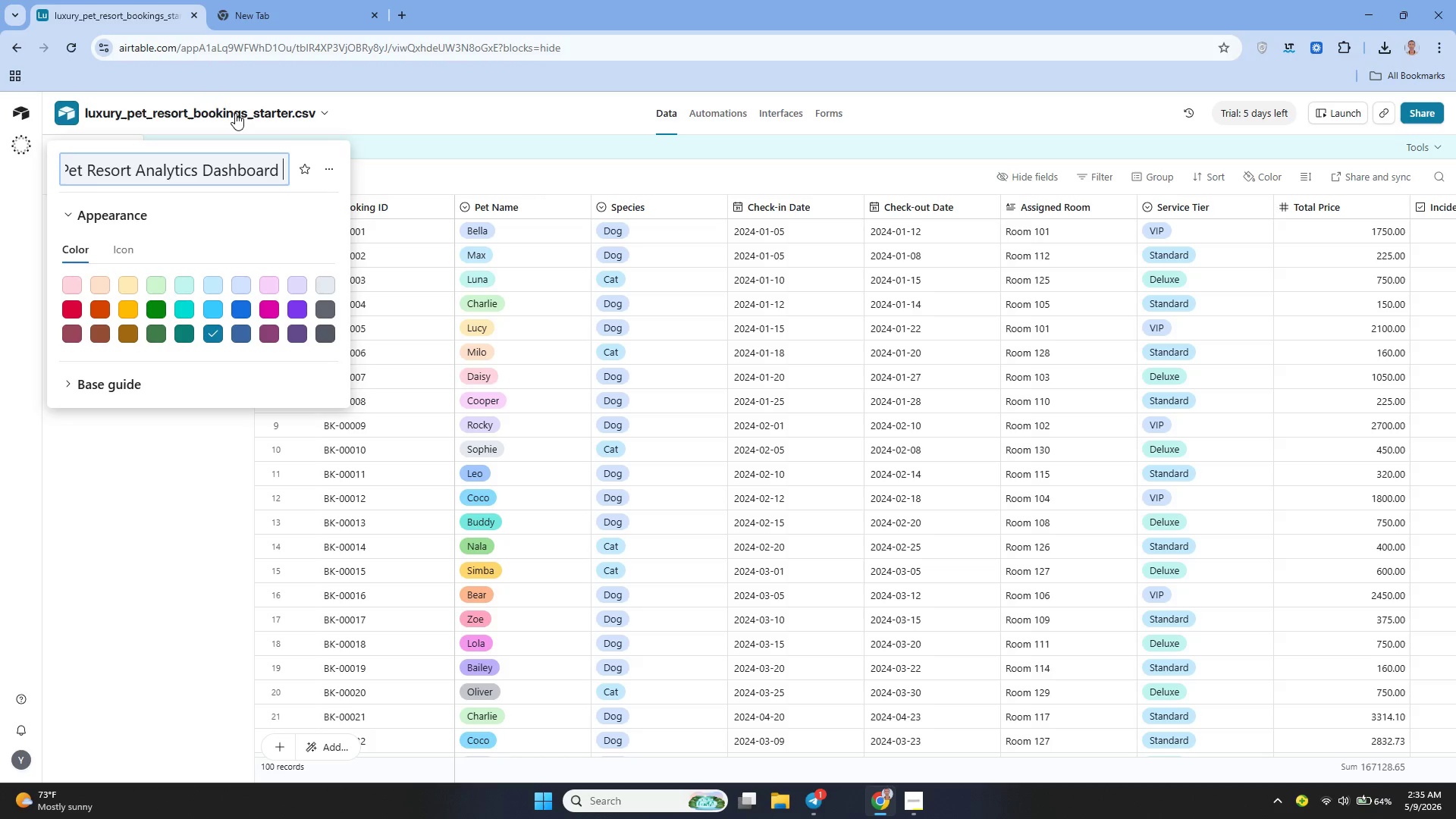 
key(ArrowRight)
 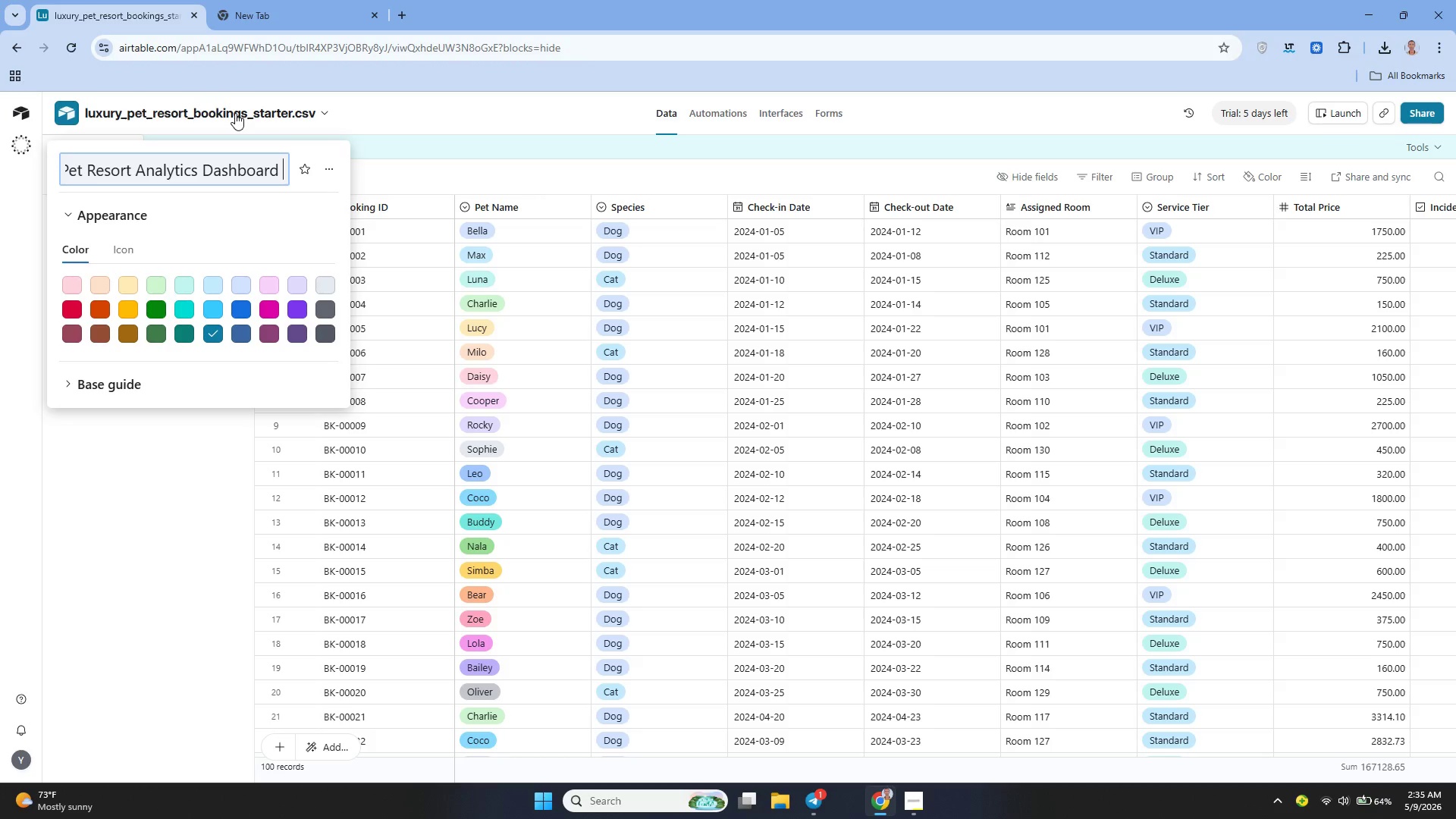 
key(Backspace)
 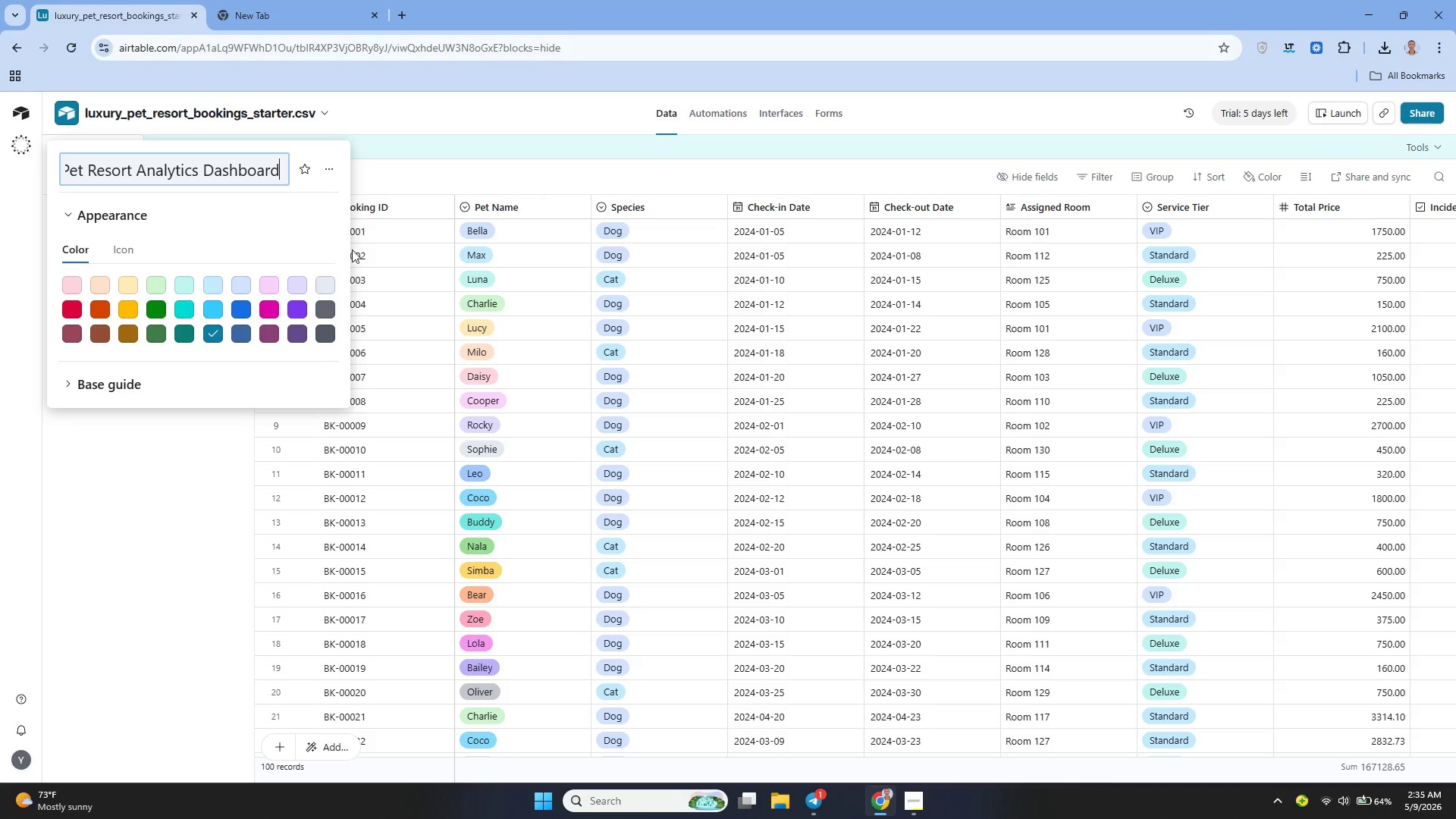 
left_click([441, 181])
 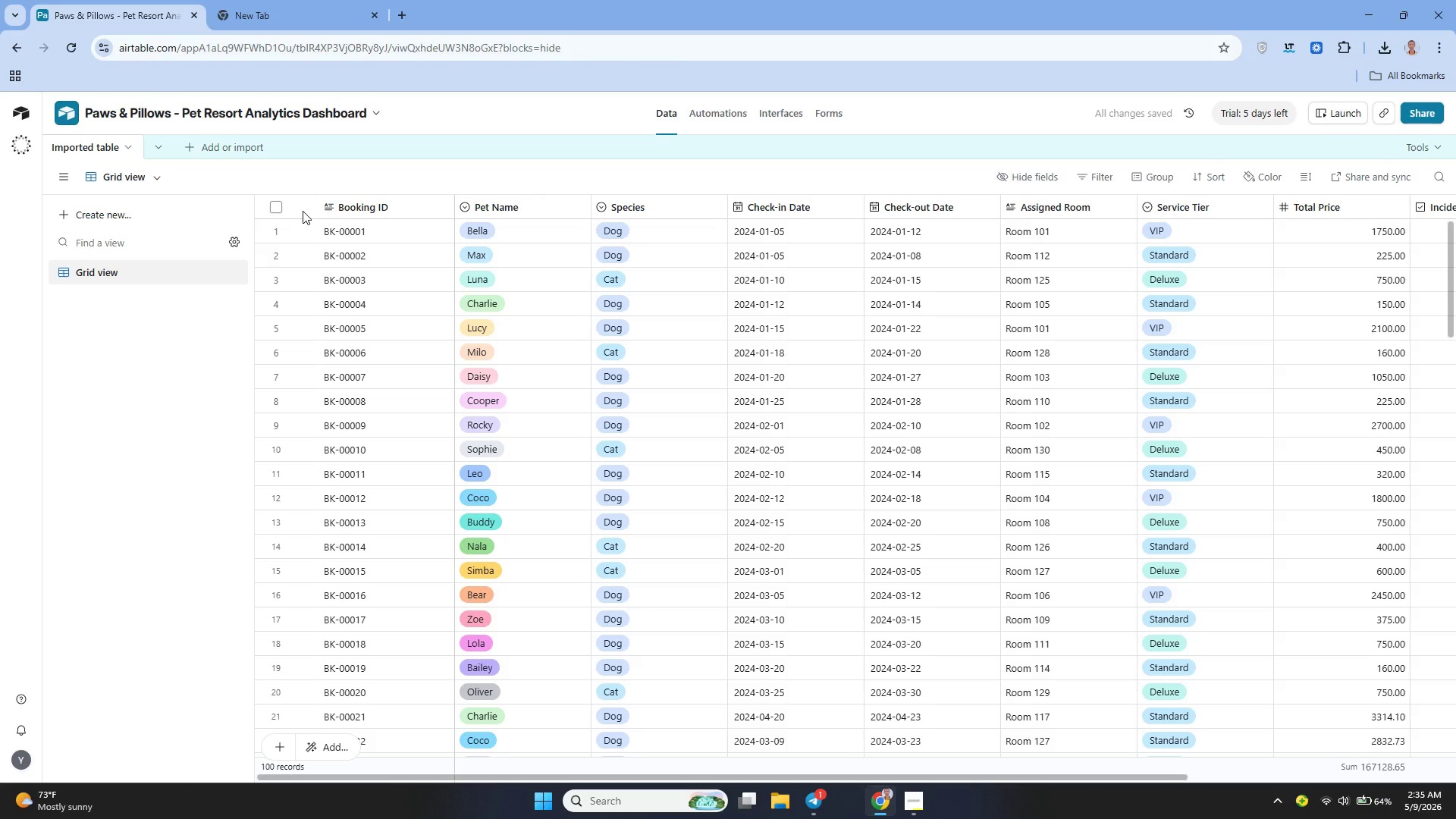 
wait(8.78)
 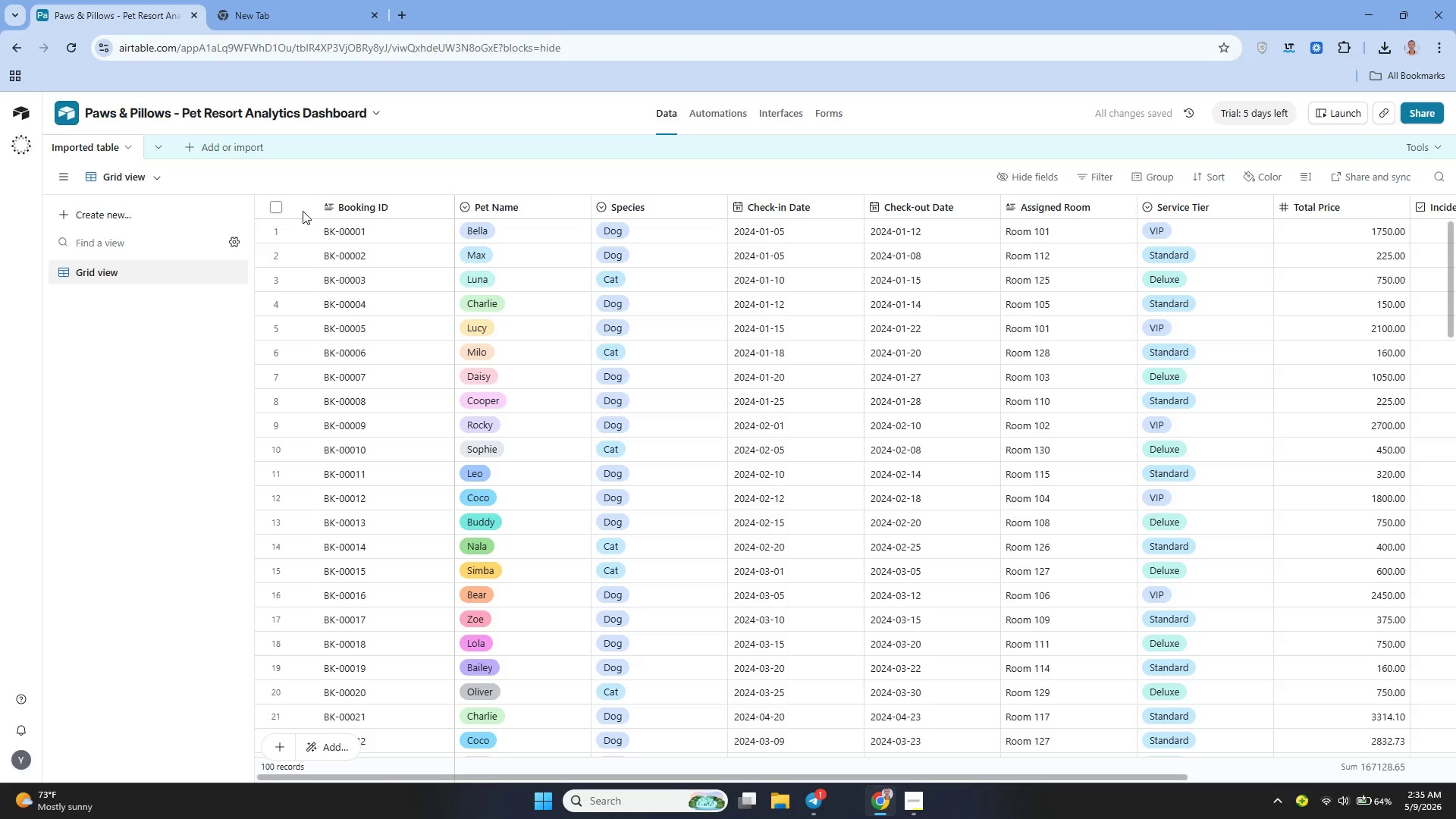 
left_click([123, 152])
 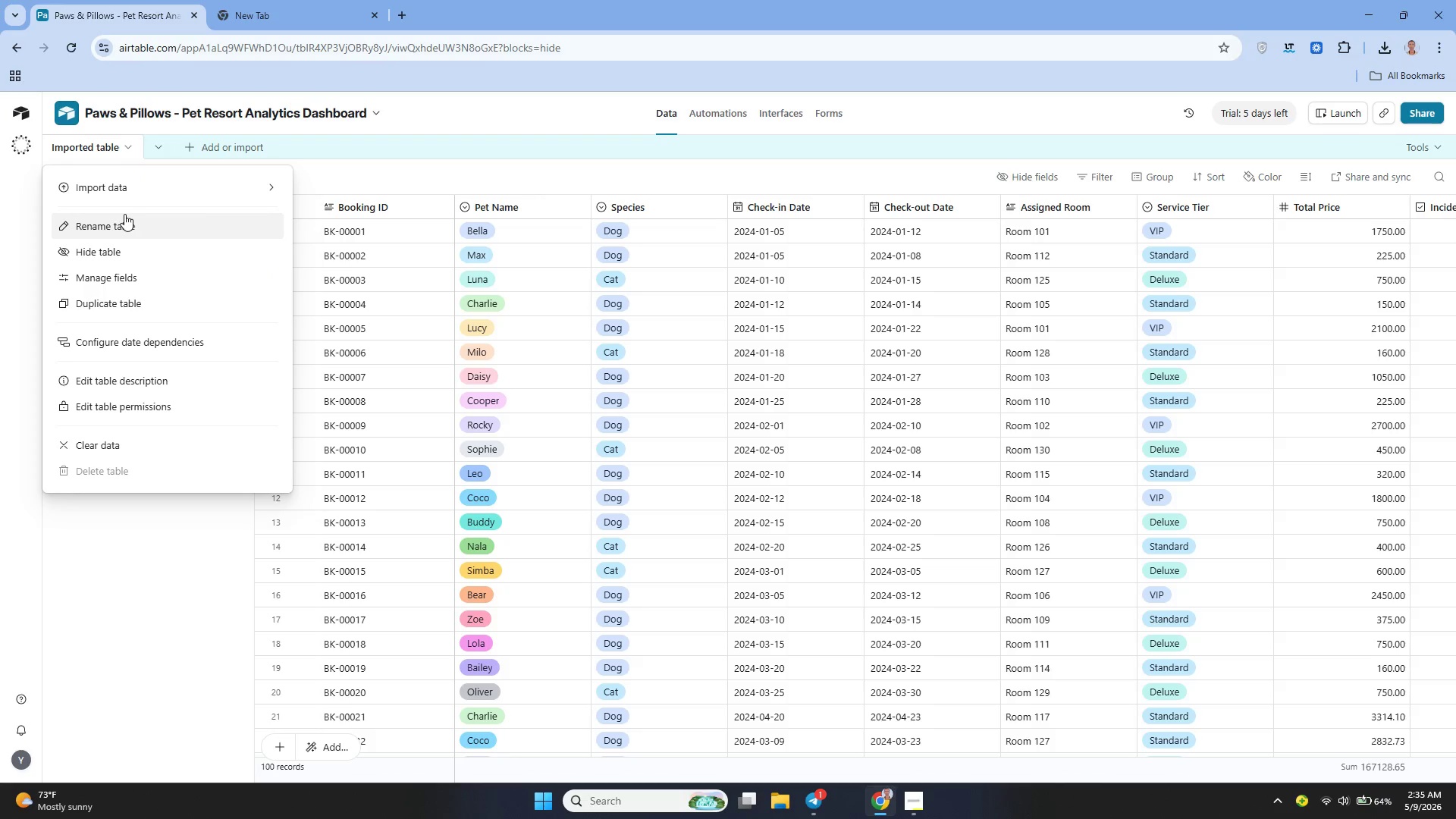 
left_click([114, 218])
 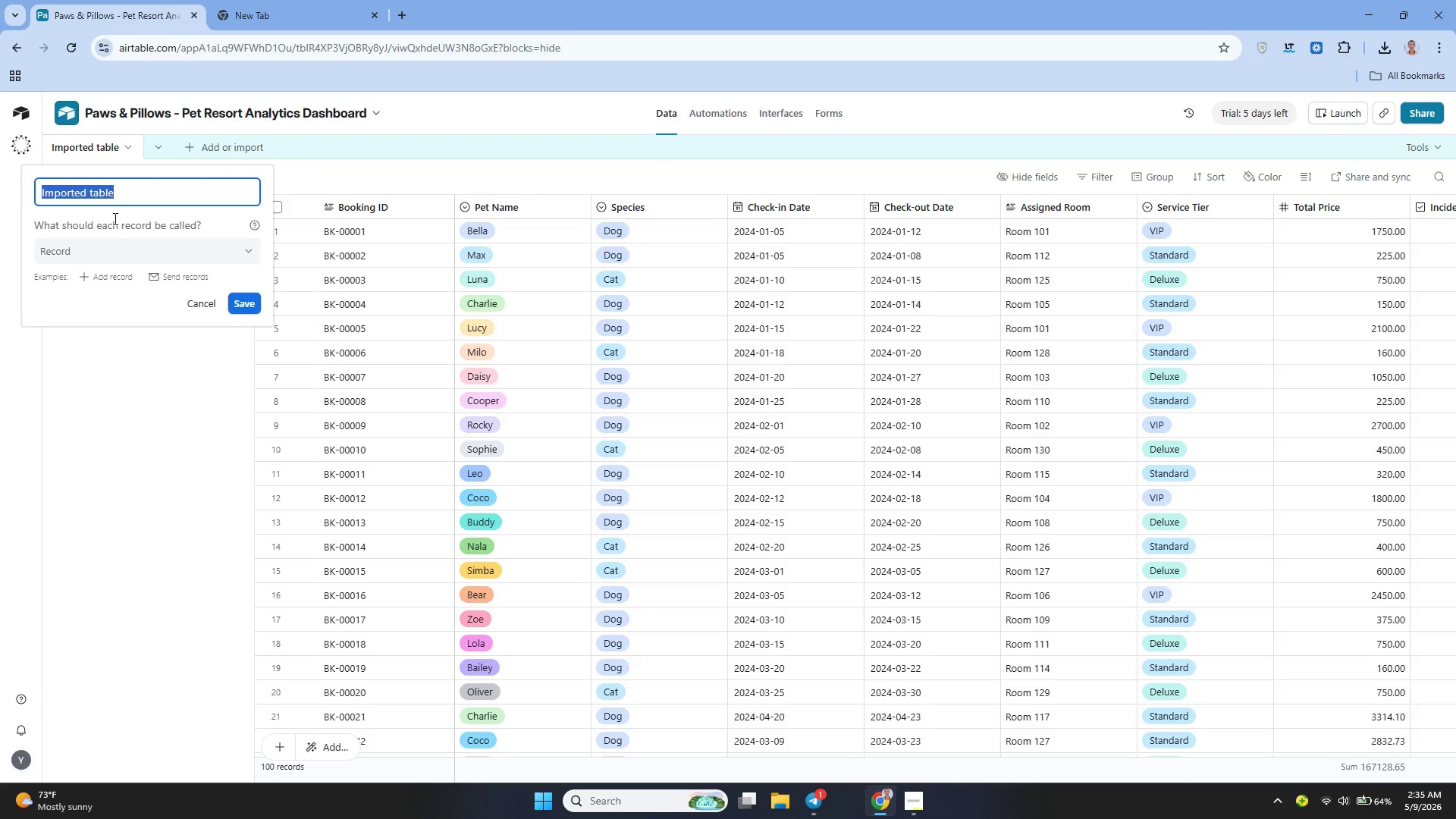 
key(Backspace)
type(Bookings)
 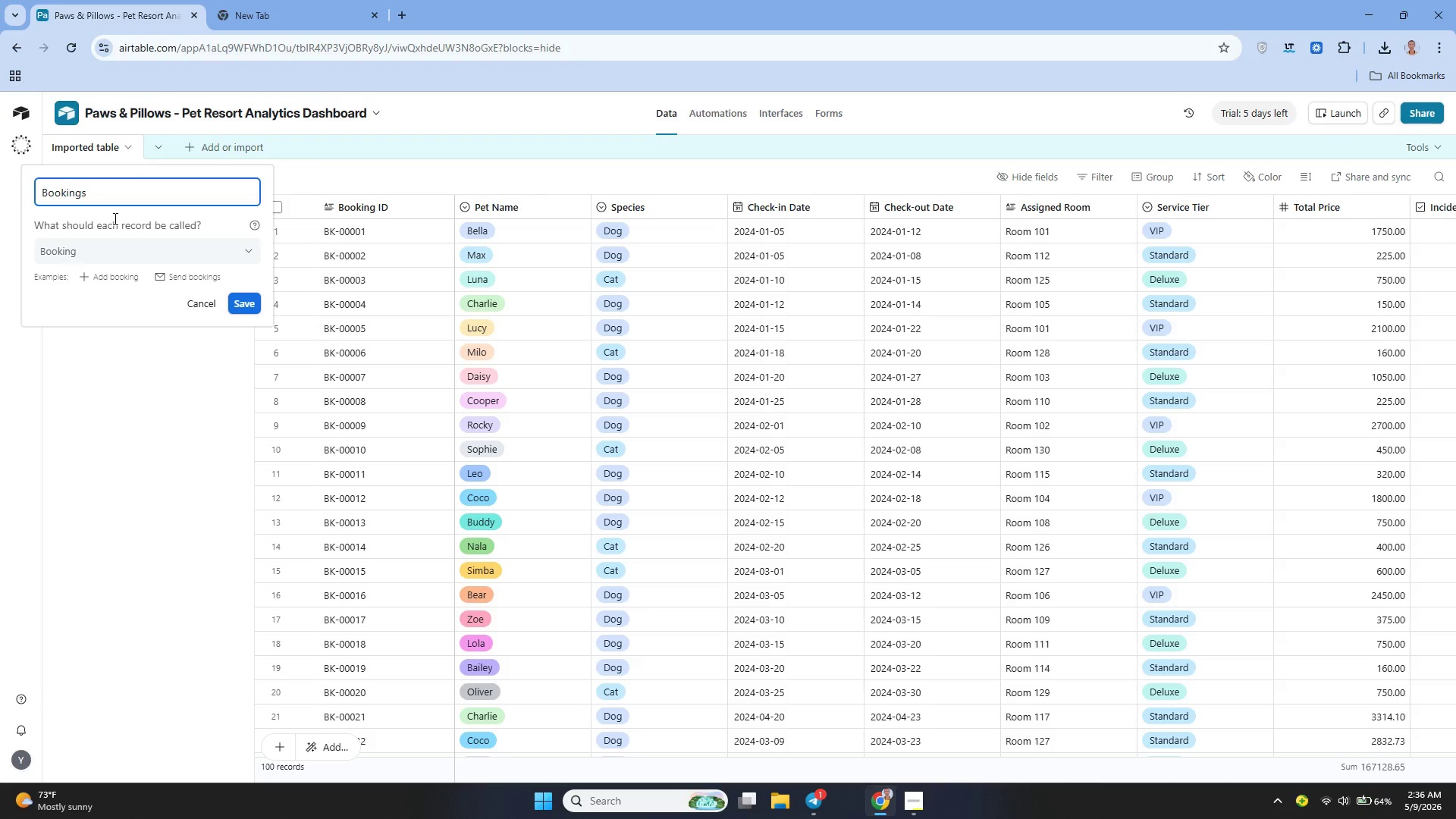 
left_click([248, 301])
 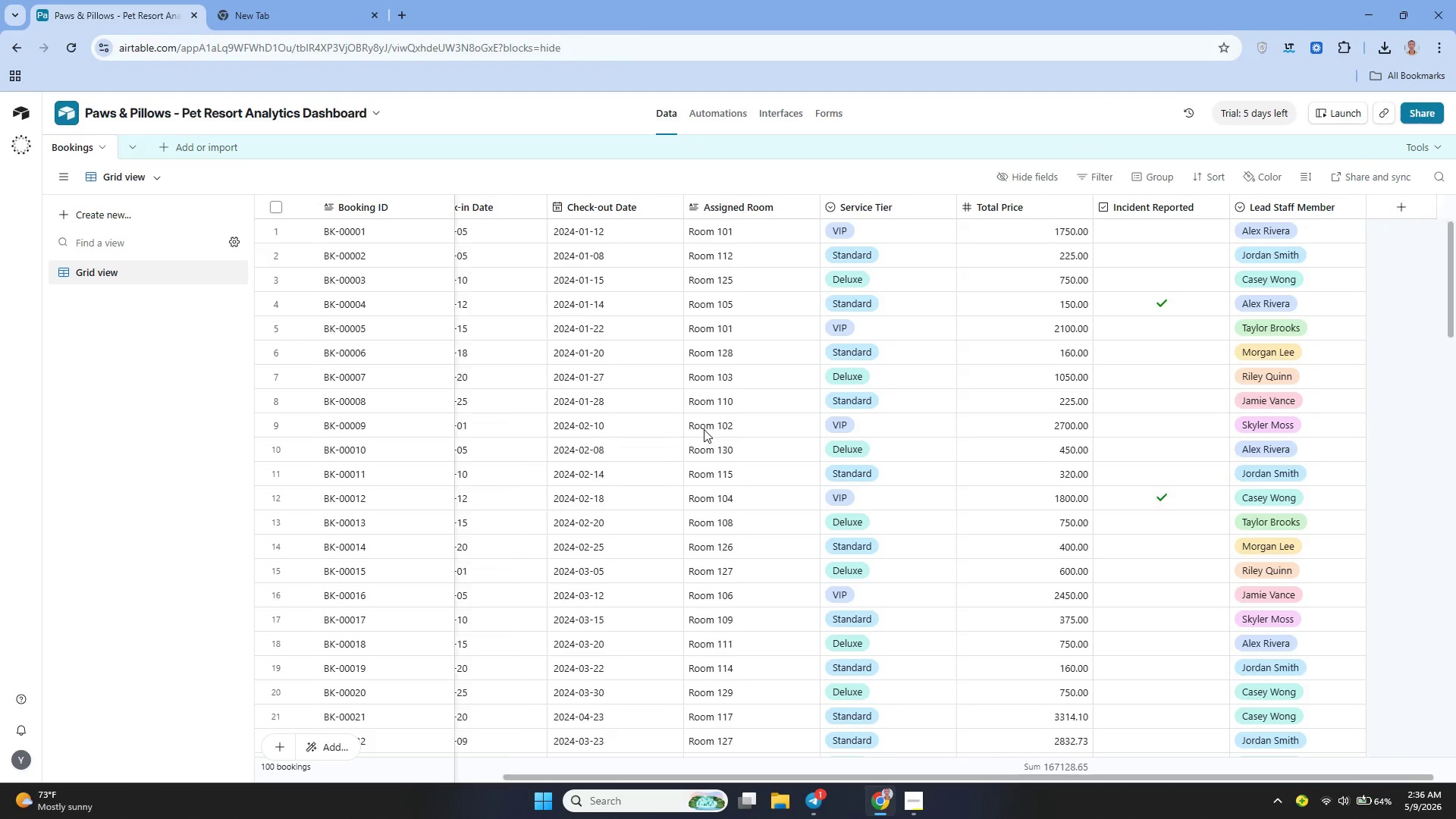 
wait(15.08)
 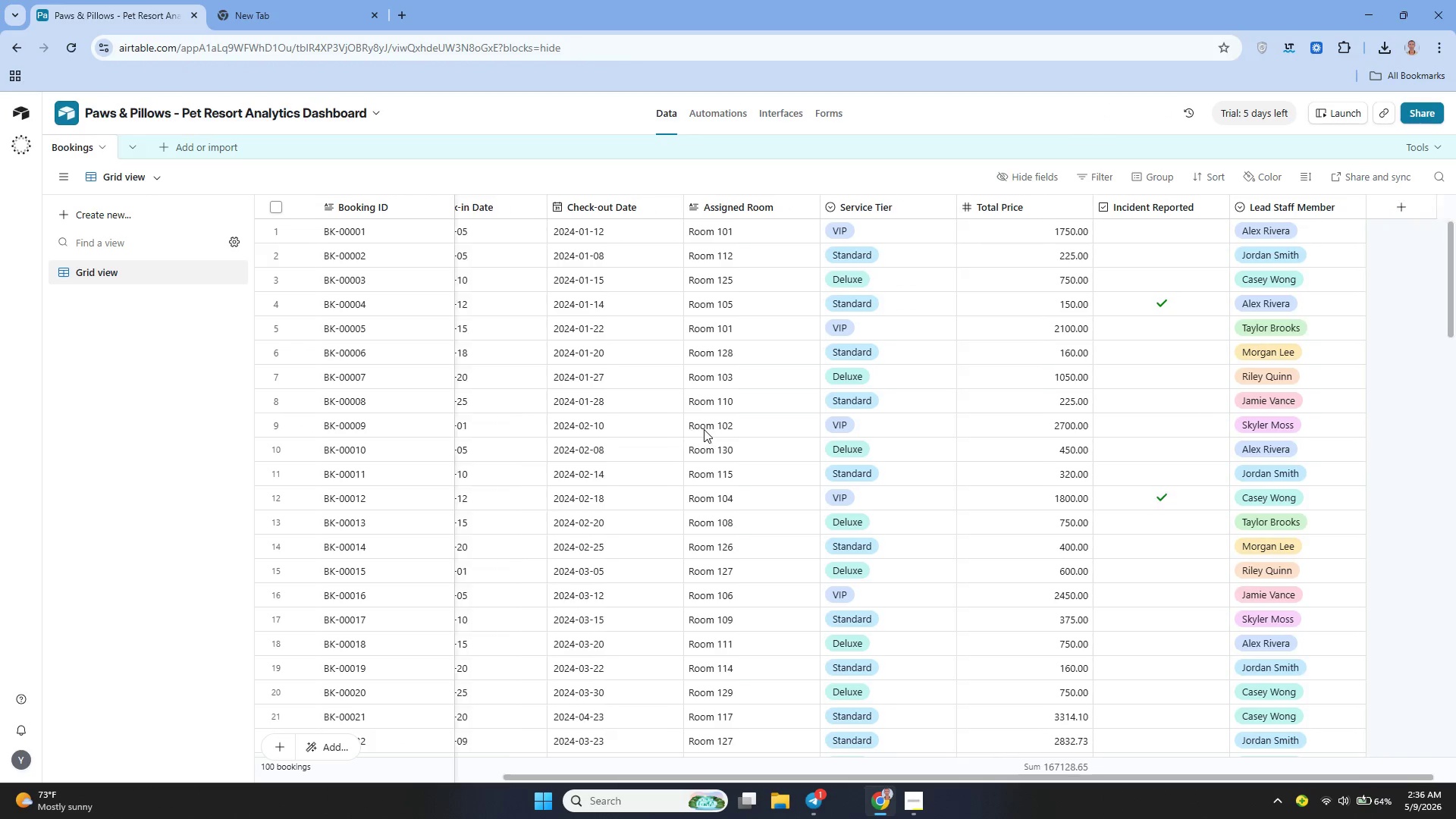 
left_click([1274, 211])
 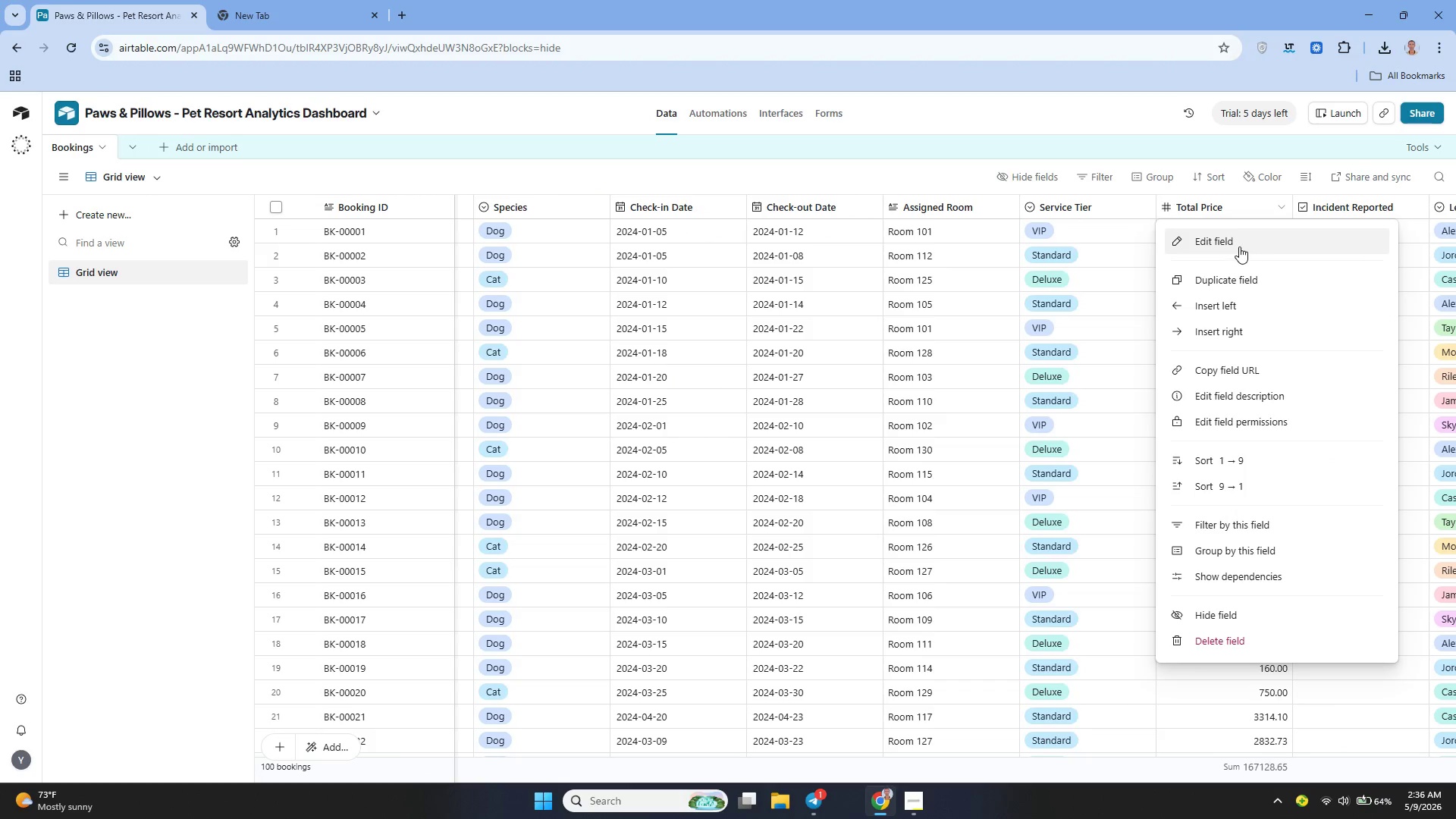 
left_click([1237, 246])
 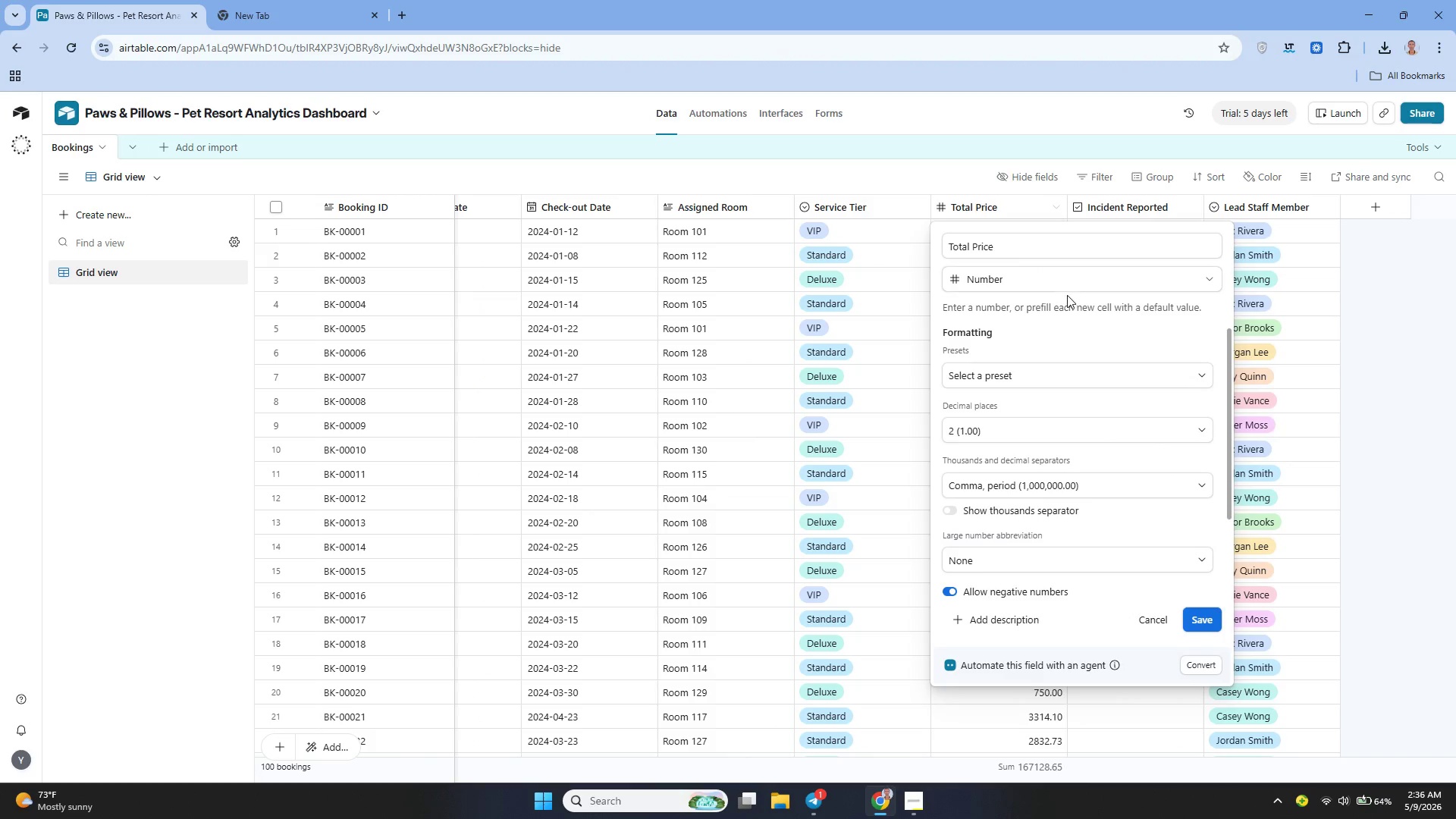 
left_click([1062, 289])
 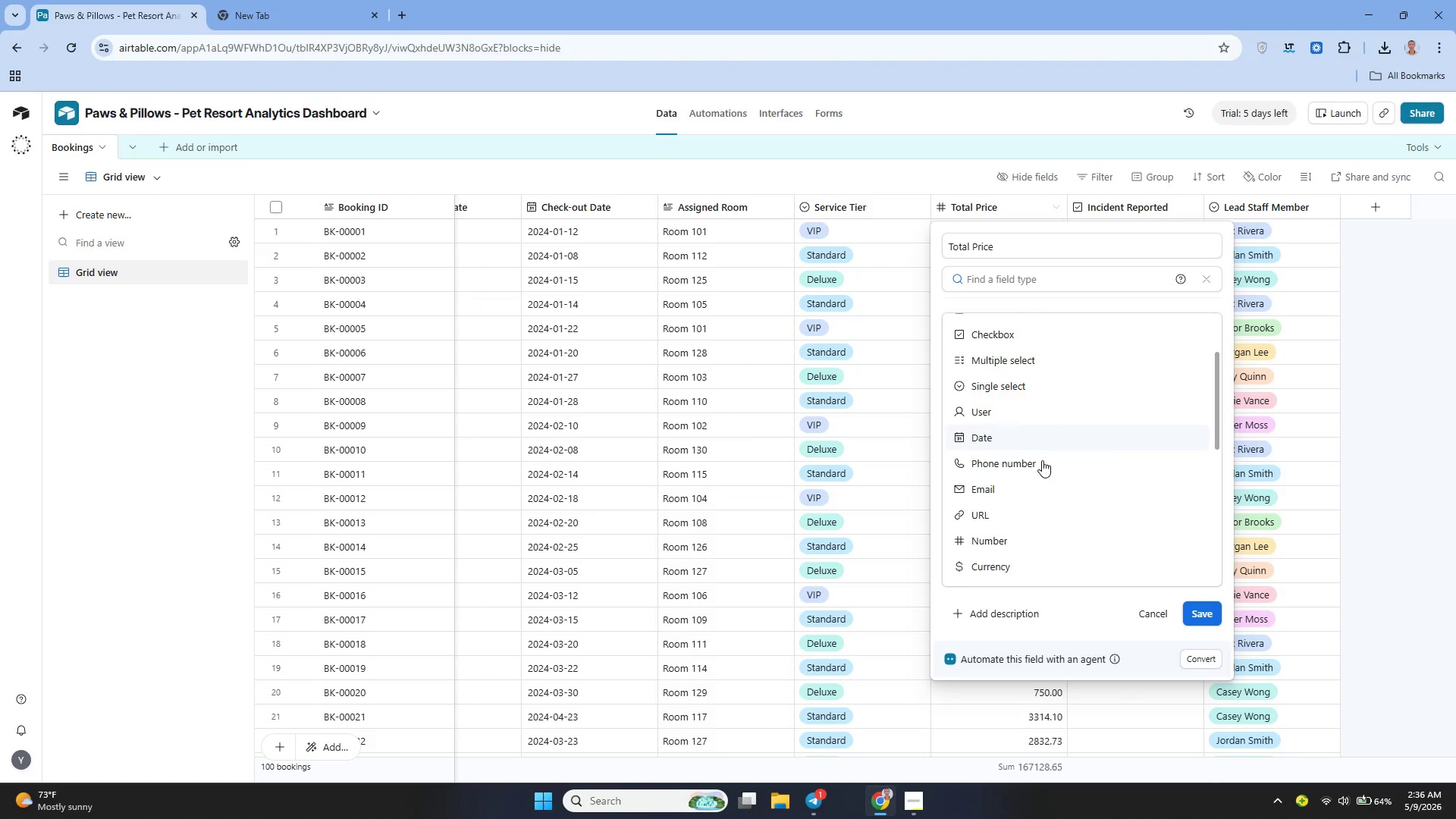 
left_click([991, 561])
 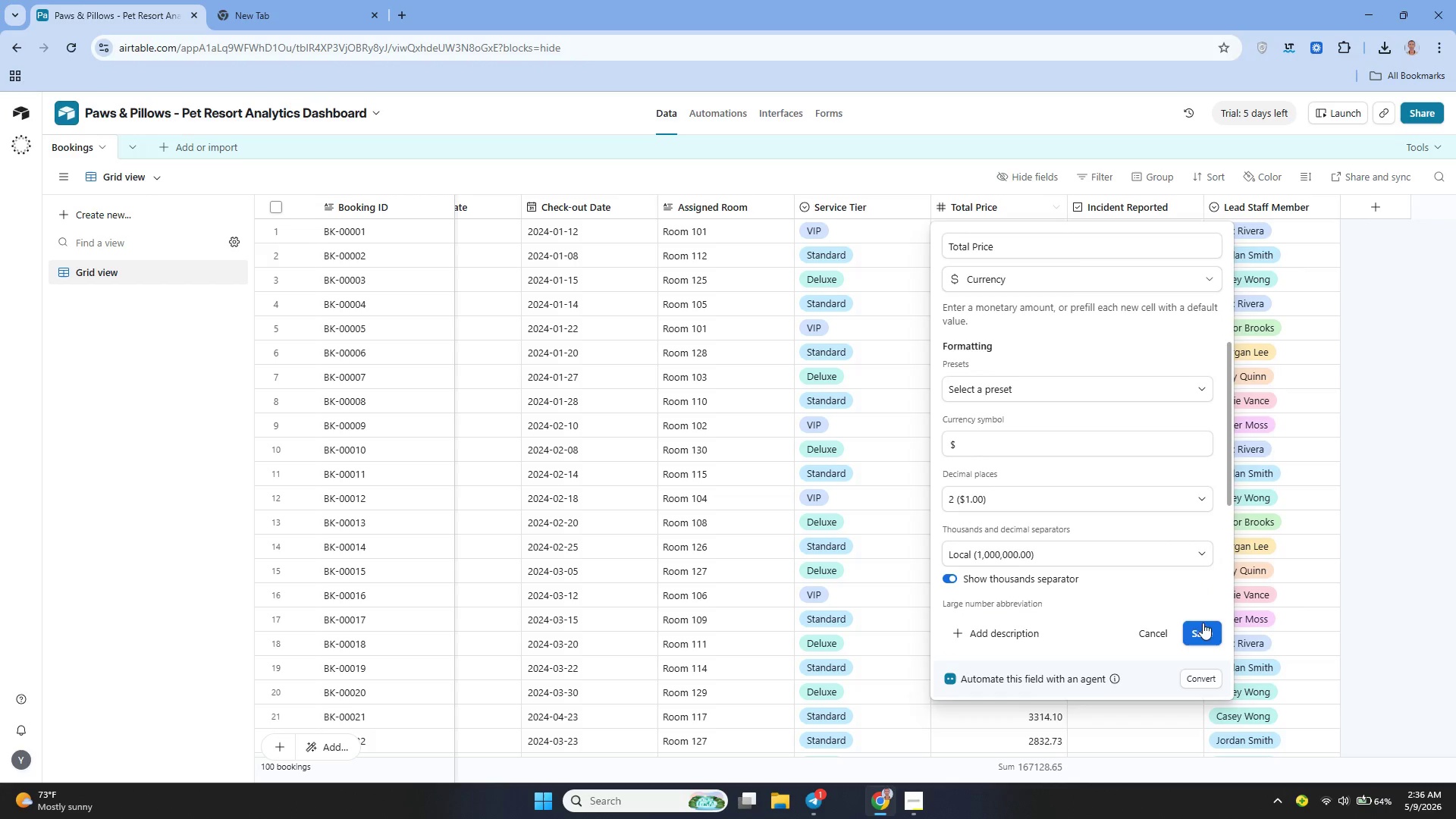 
left_click([1202, 631])
 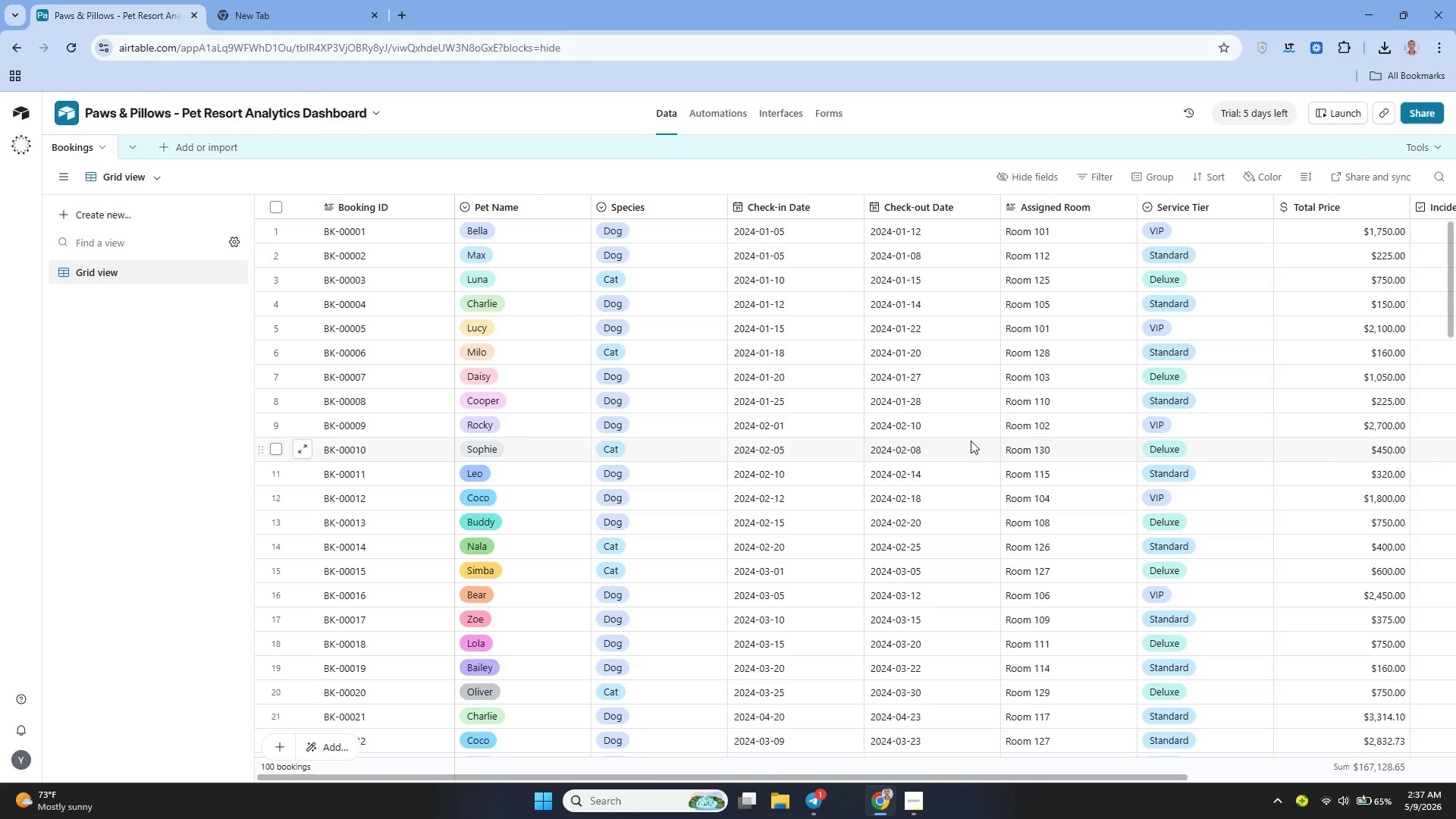 
wait(51.38)
 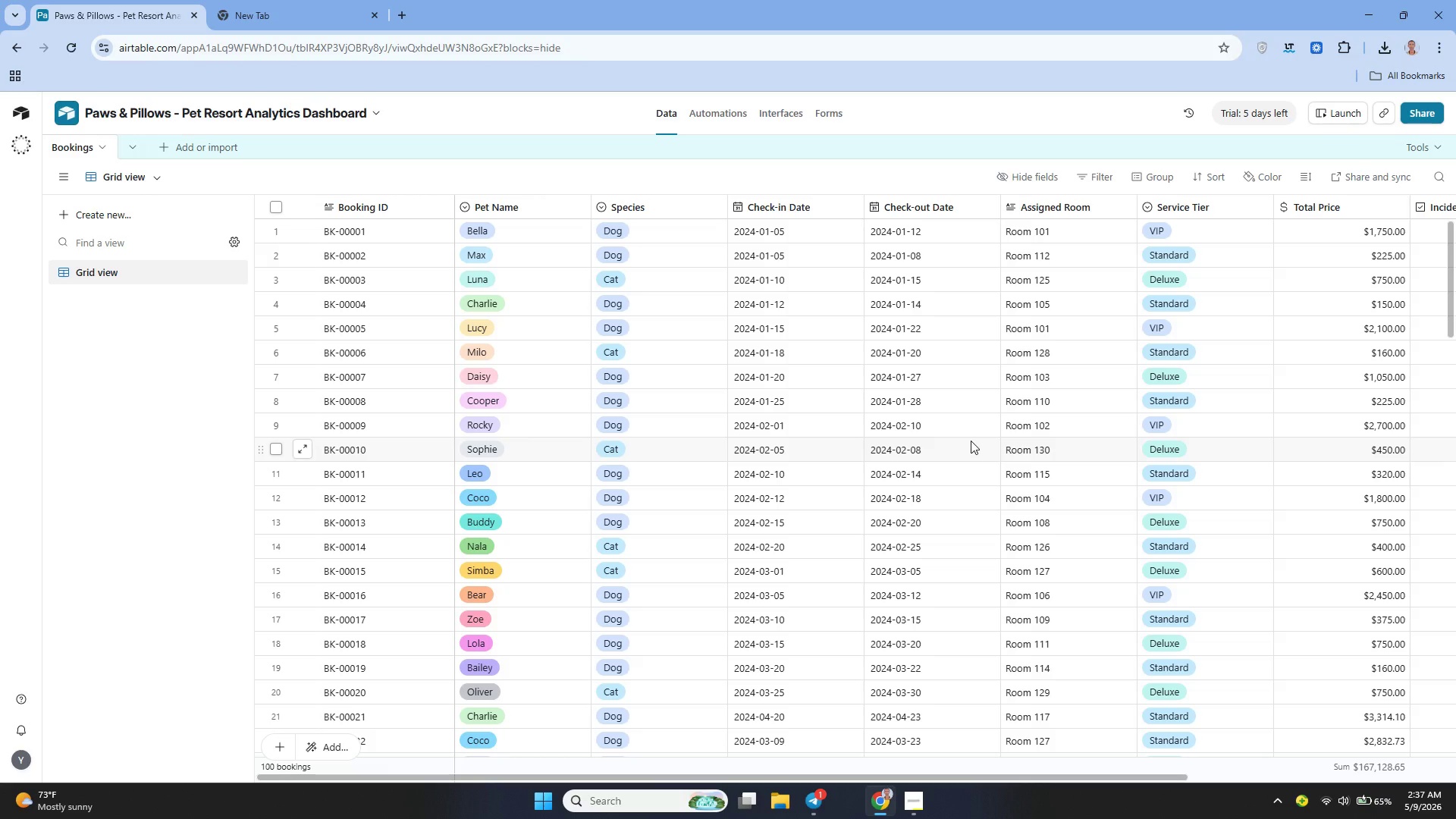 
left_click([968, 441])
 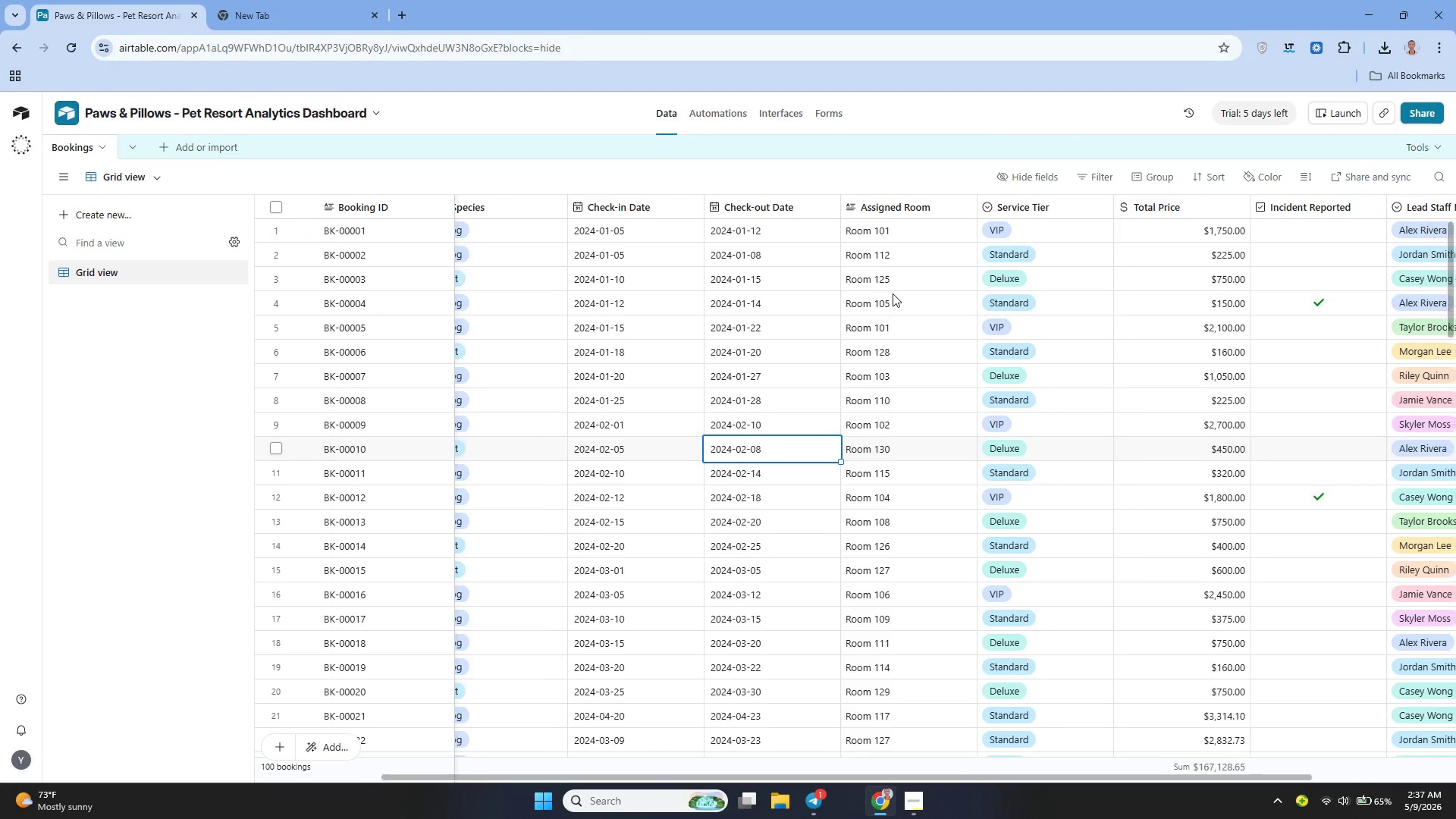 
wait(20.55)
 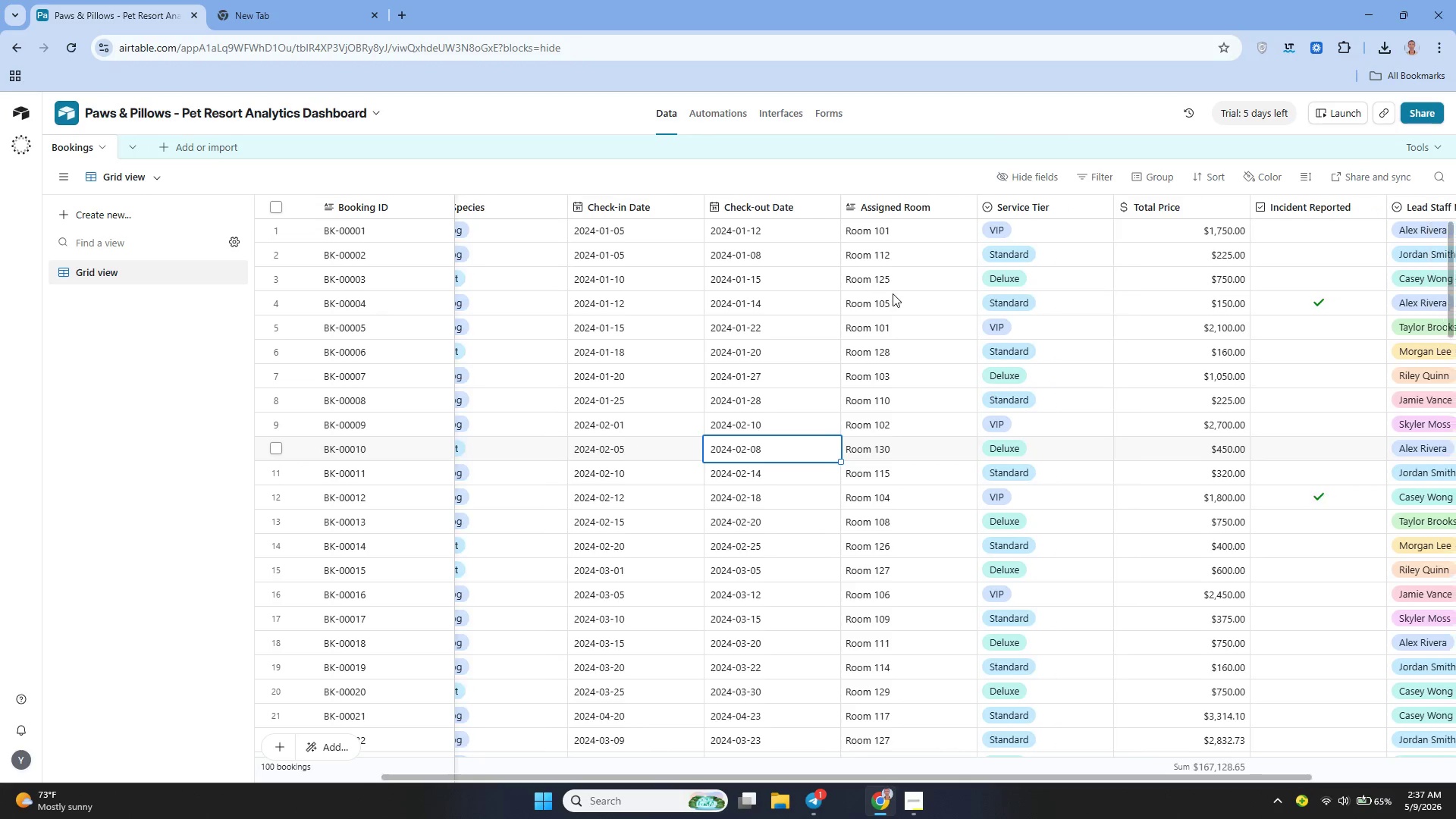 
left_click([1405, 207])
 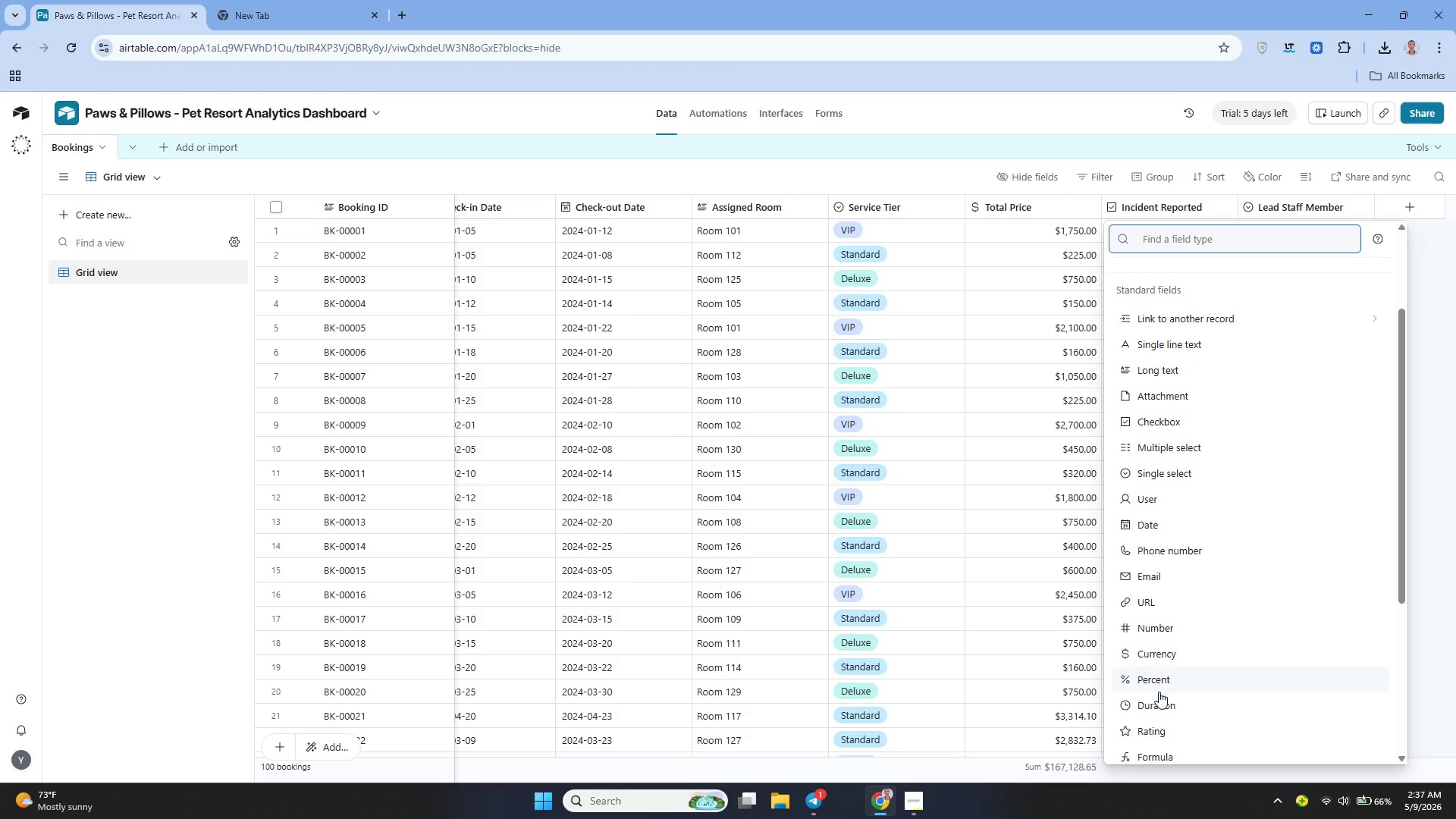 
wait(7.05)
 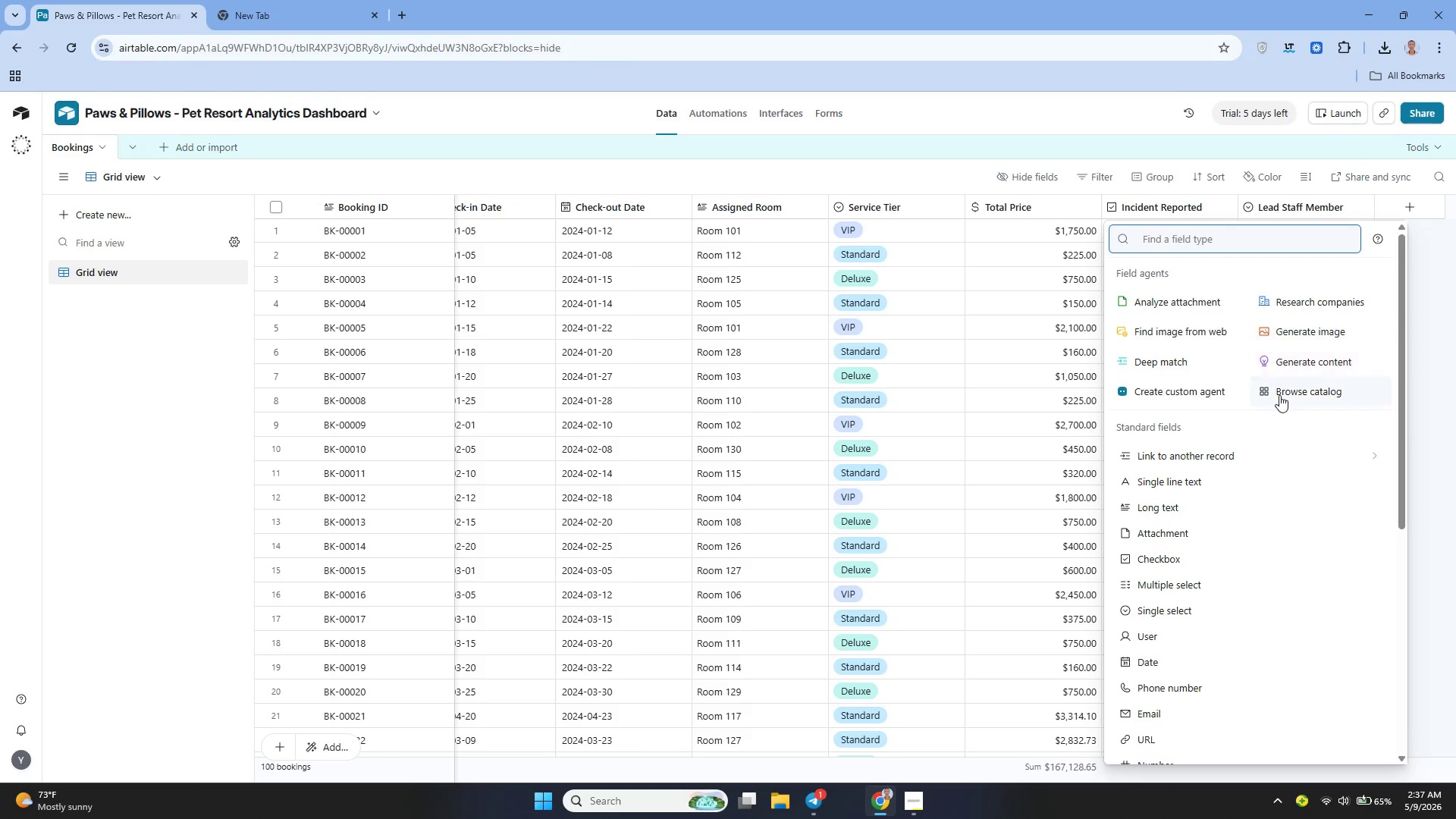 
left_click([1151, 679])
 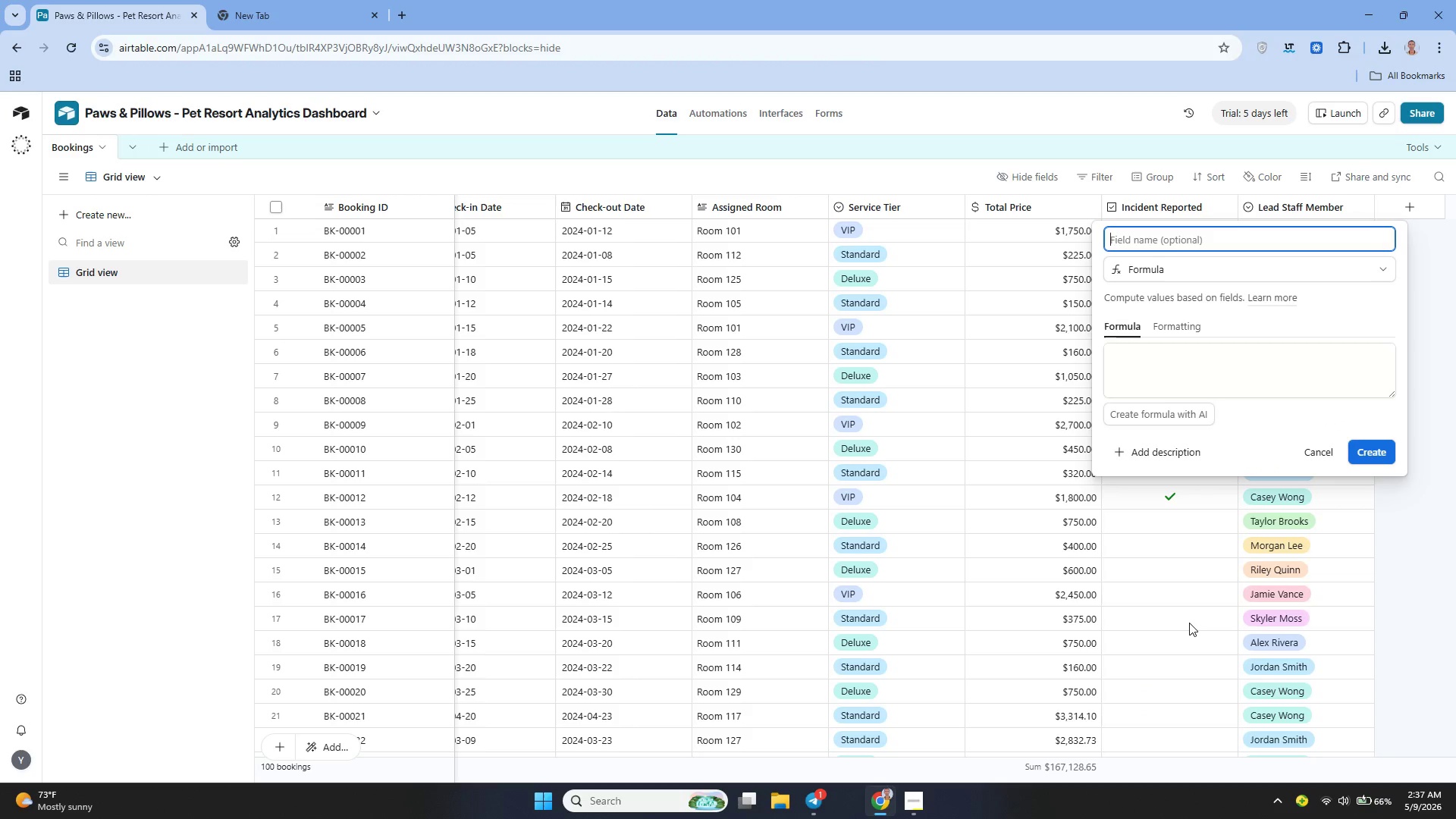 
type(Length of Stay )
key(Backspace)
type( ())
 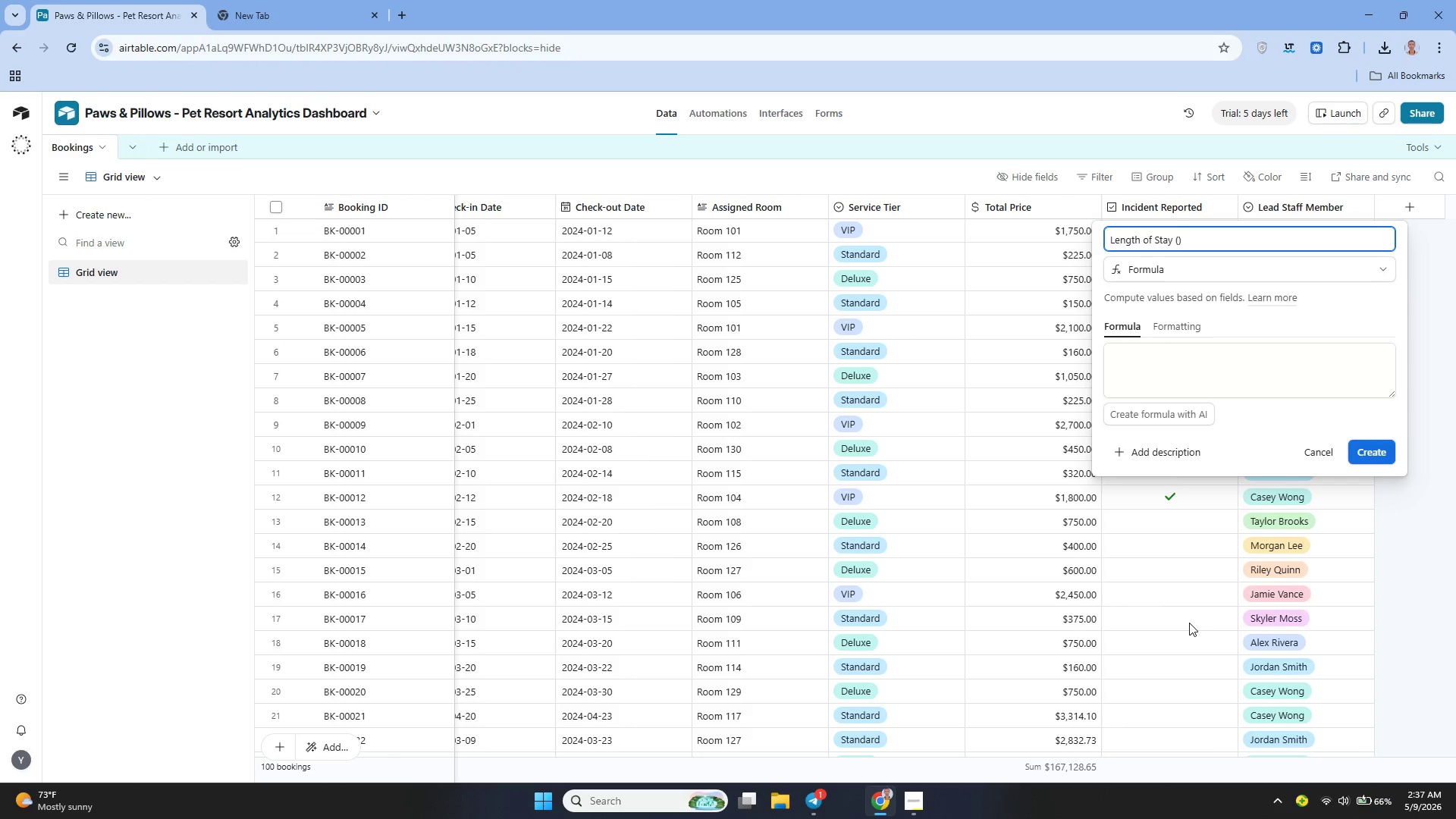 
key(ArrowLeft)
 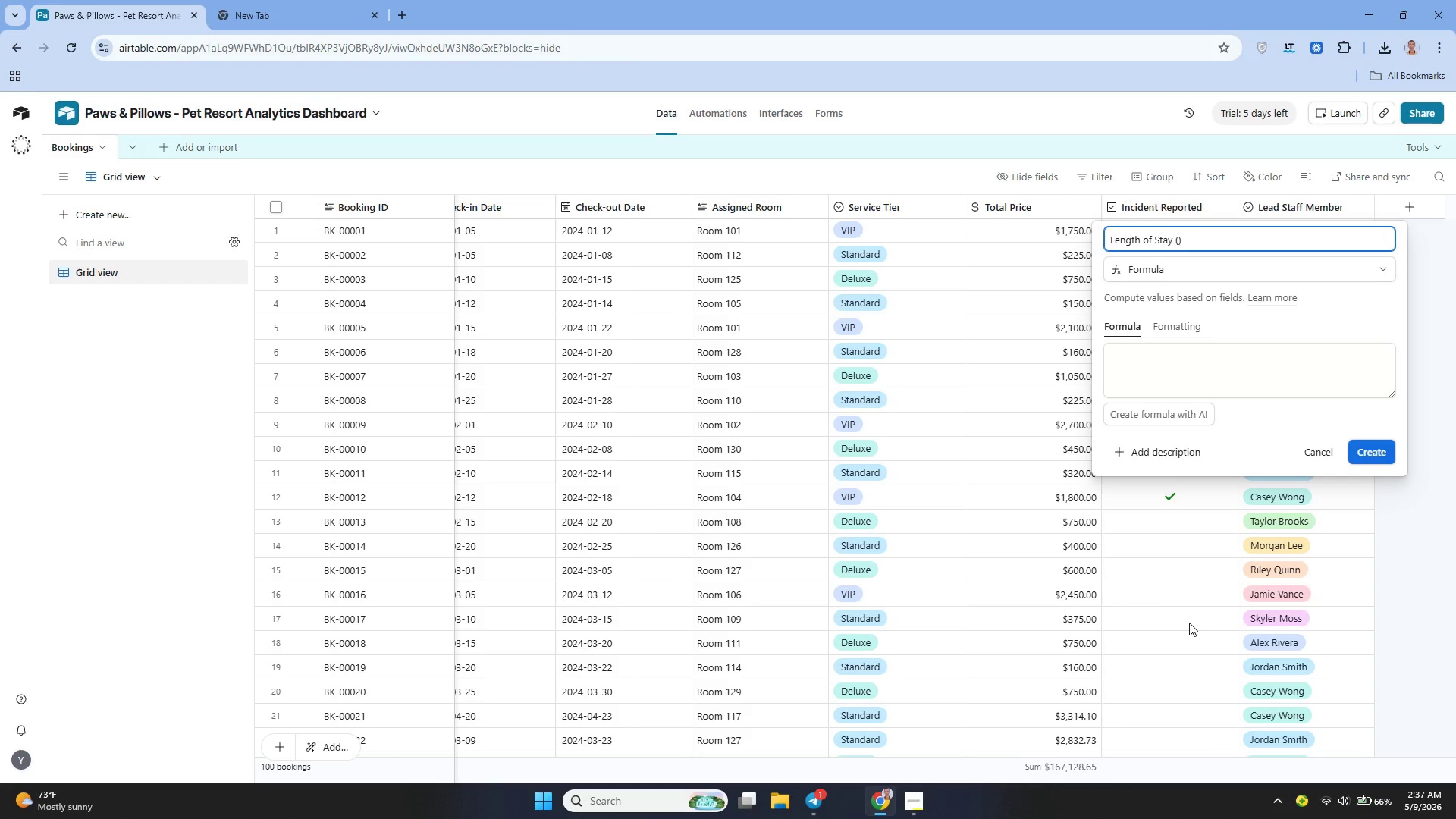 
type(Days)
 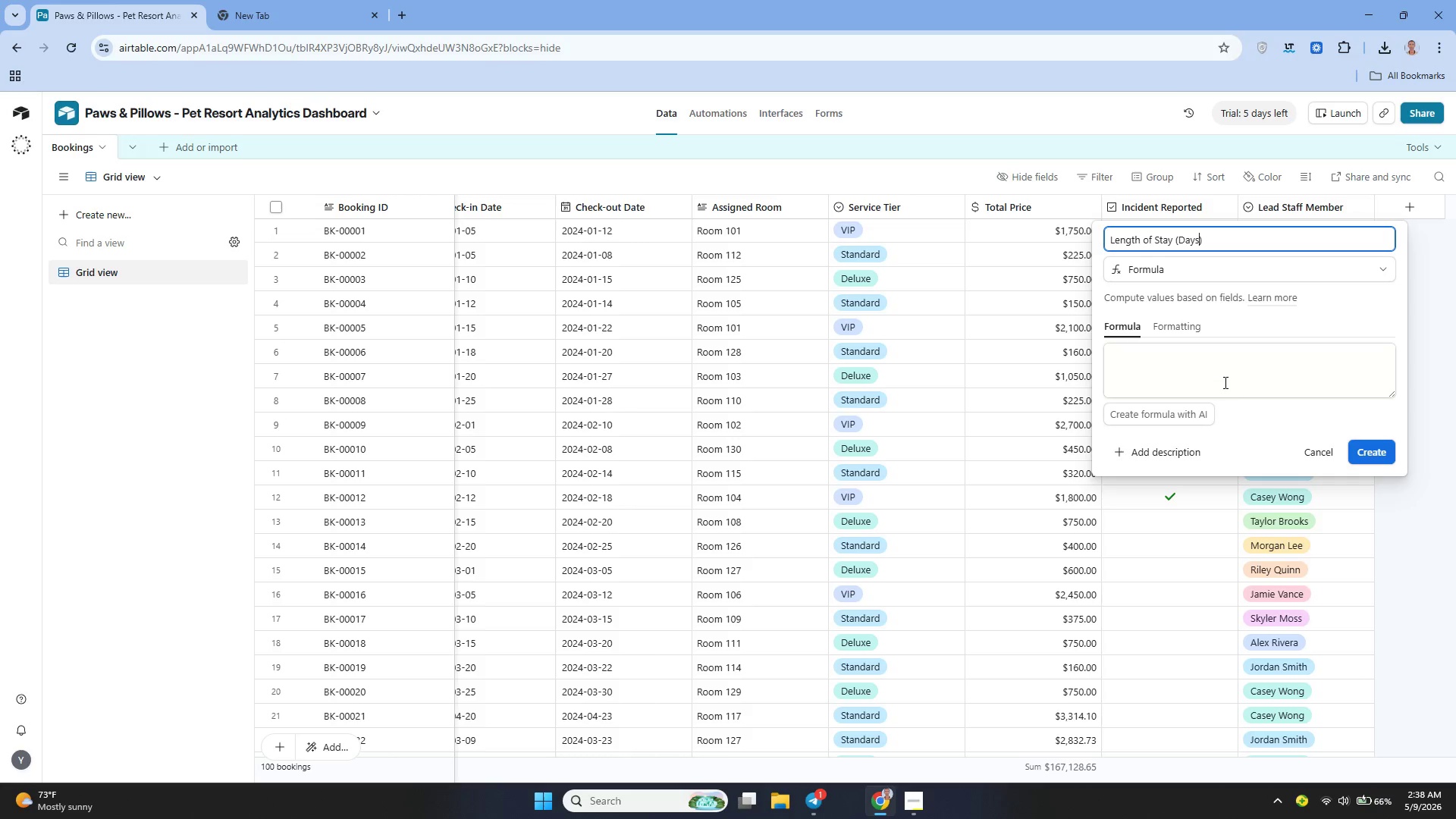 
left_click([1216, 382])
 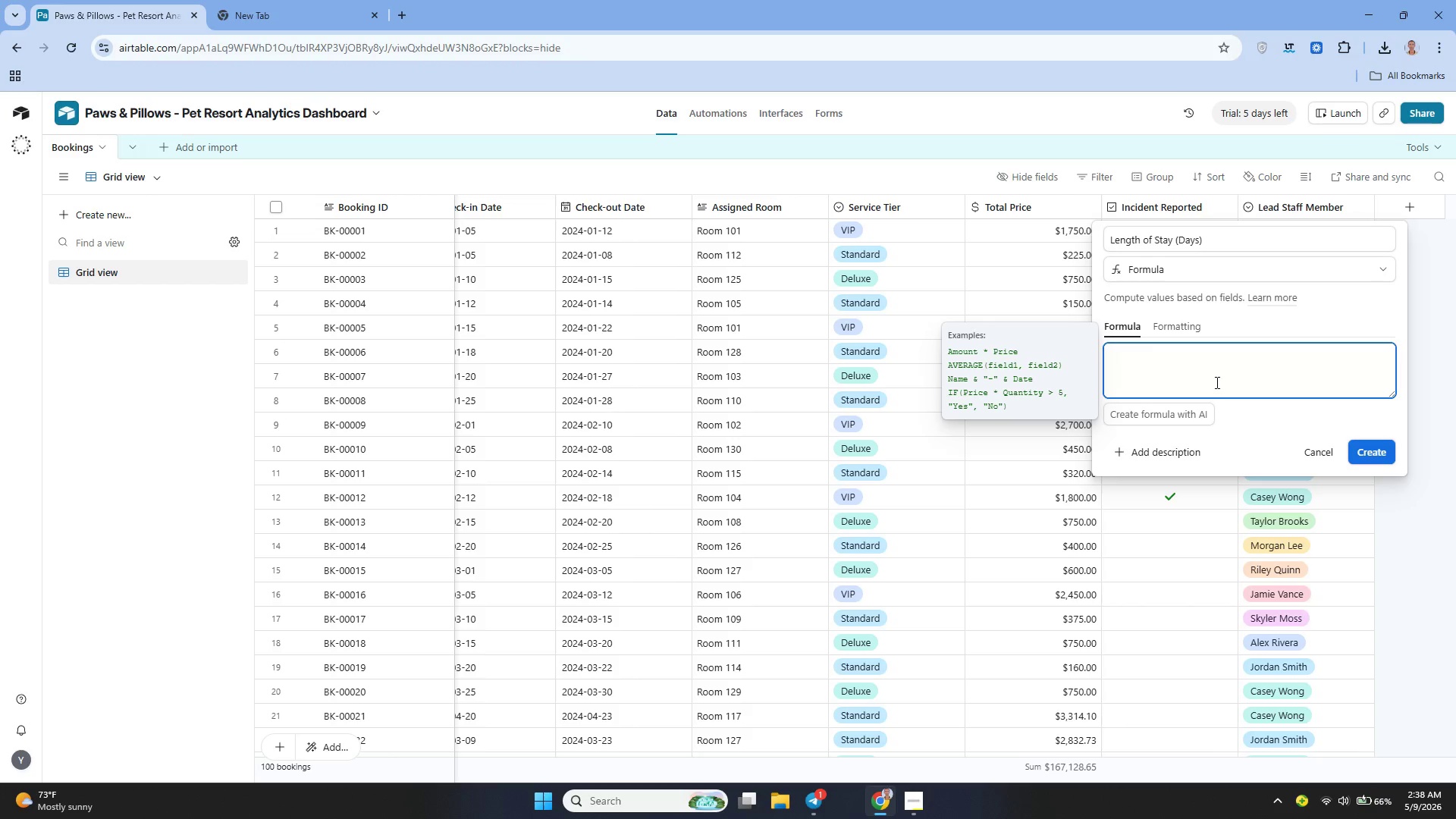 
wait(34.81)
 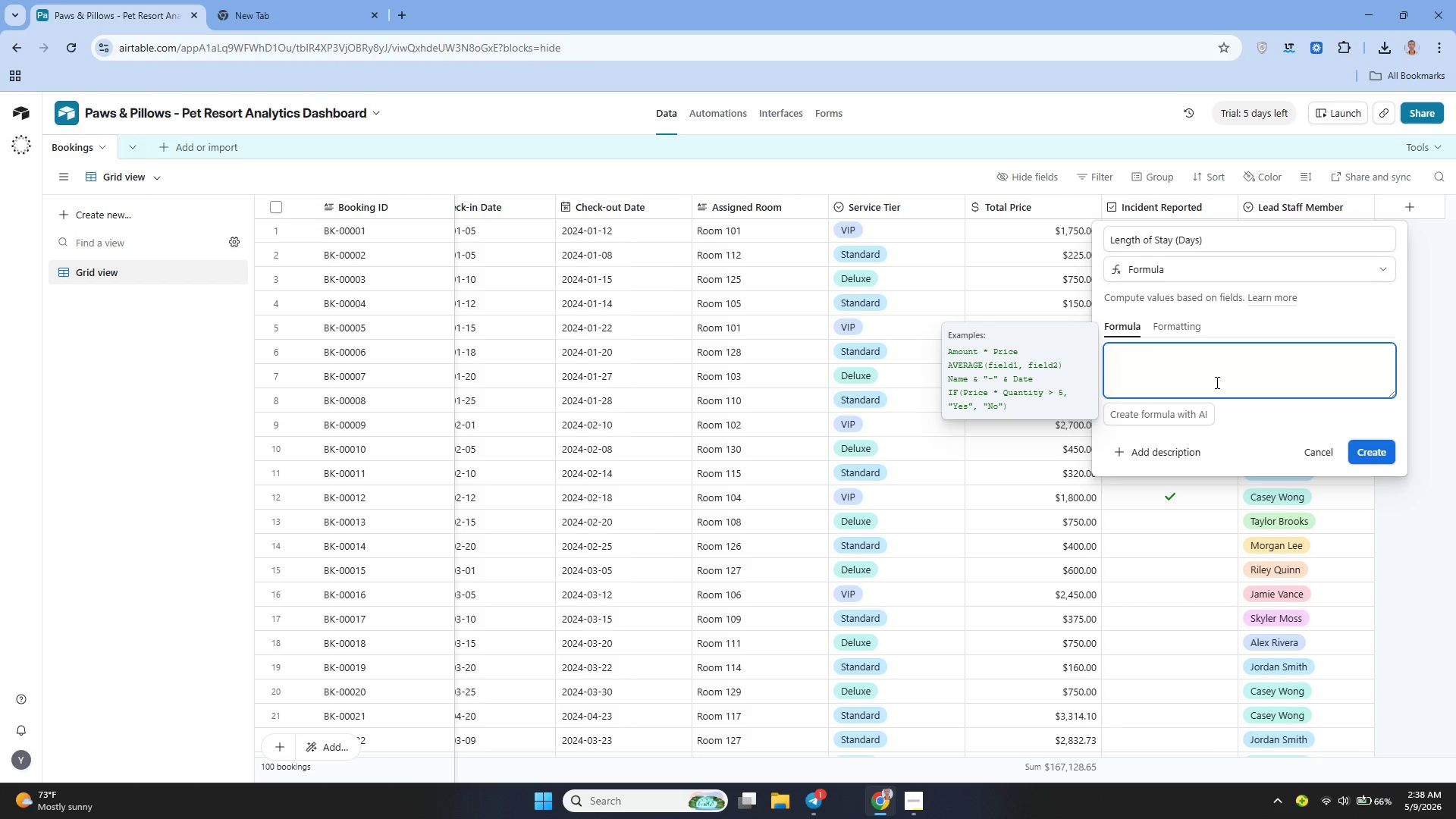 
type(Date)
 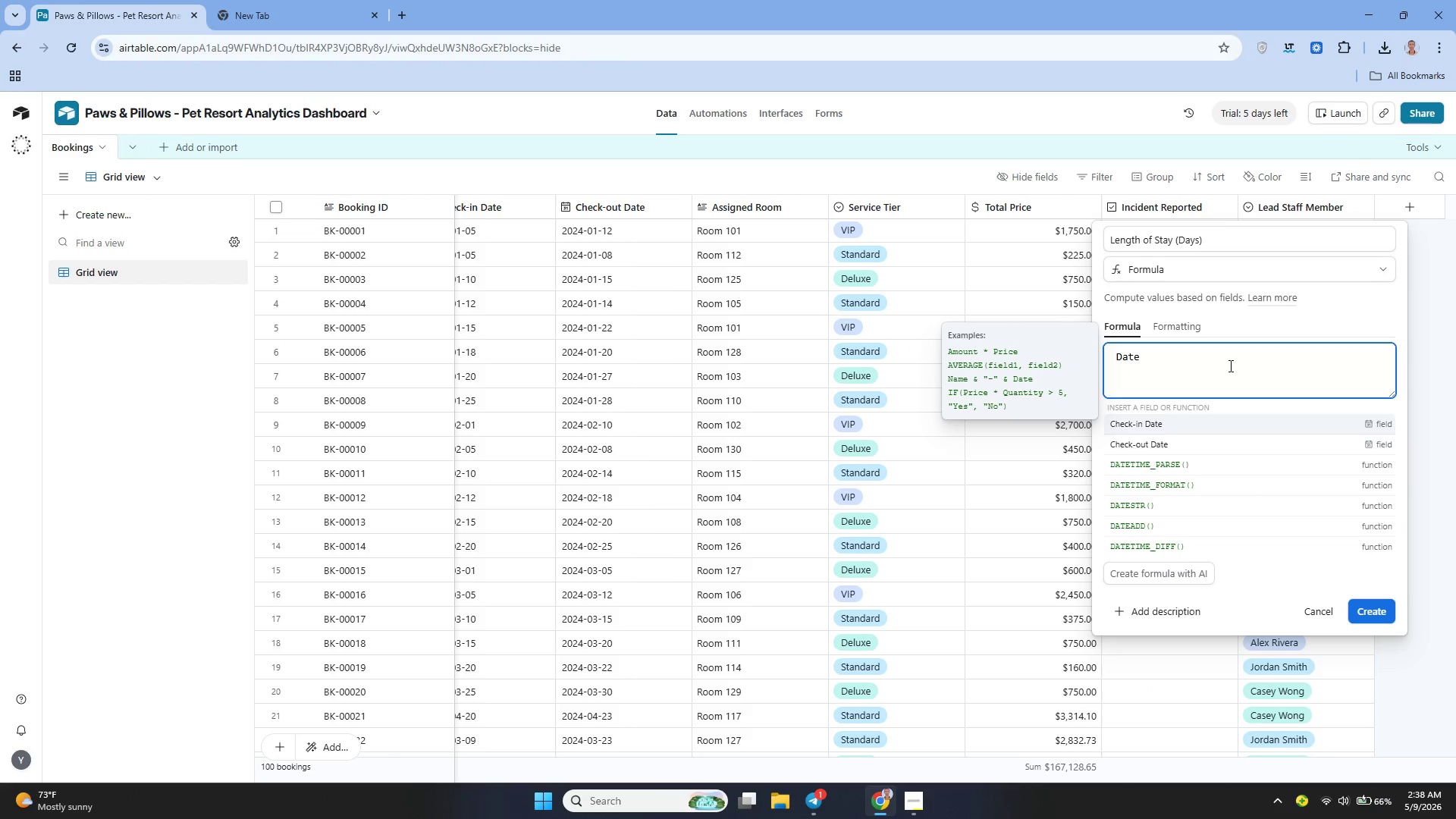 
key(Backspace)
key(Backspace)
key(Backspace)
type(ATETIME_DIFF)
 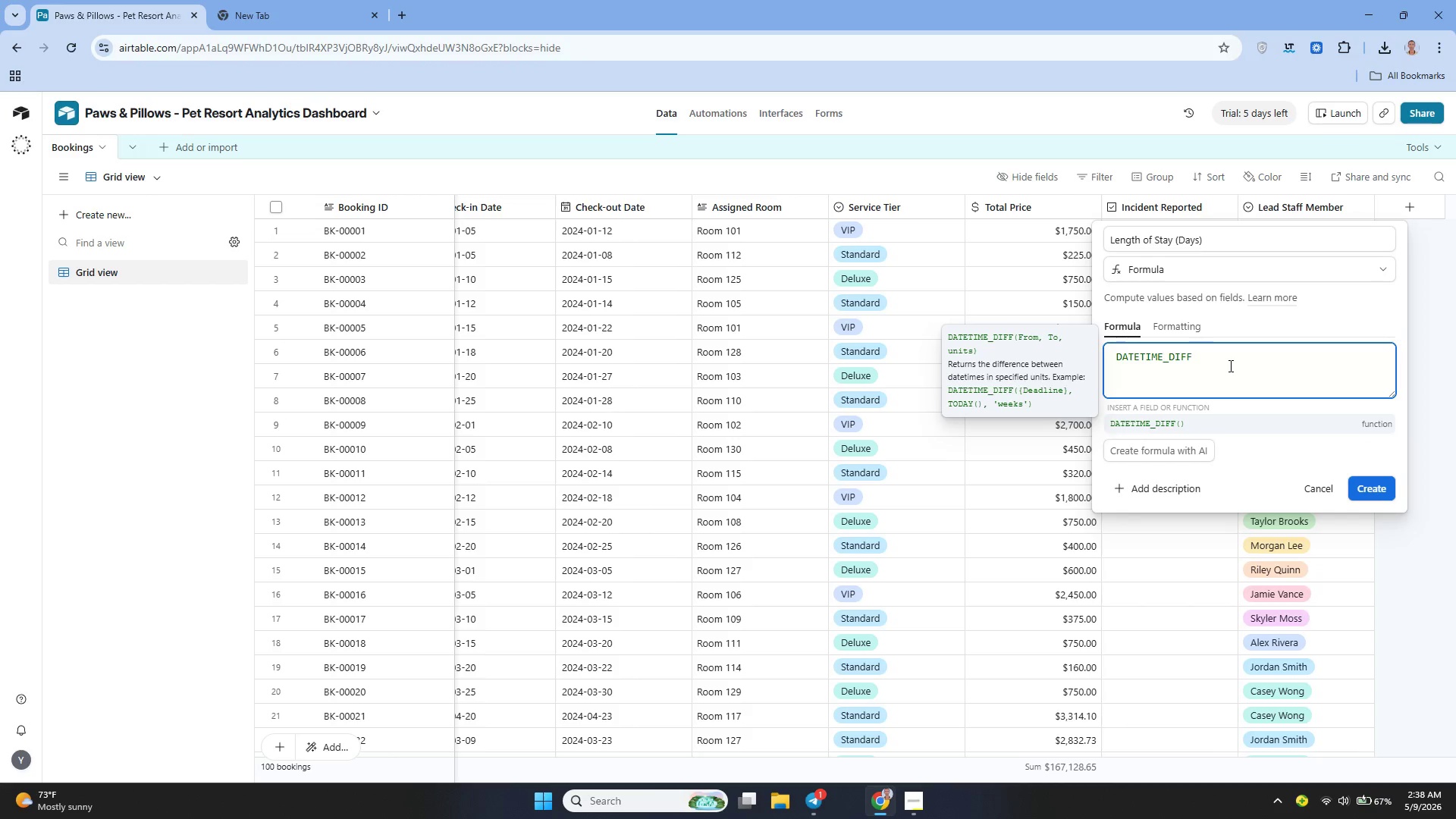 
hold_key(key=ShiftLeft, duration=0.98)
 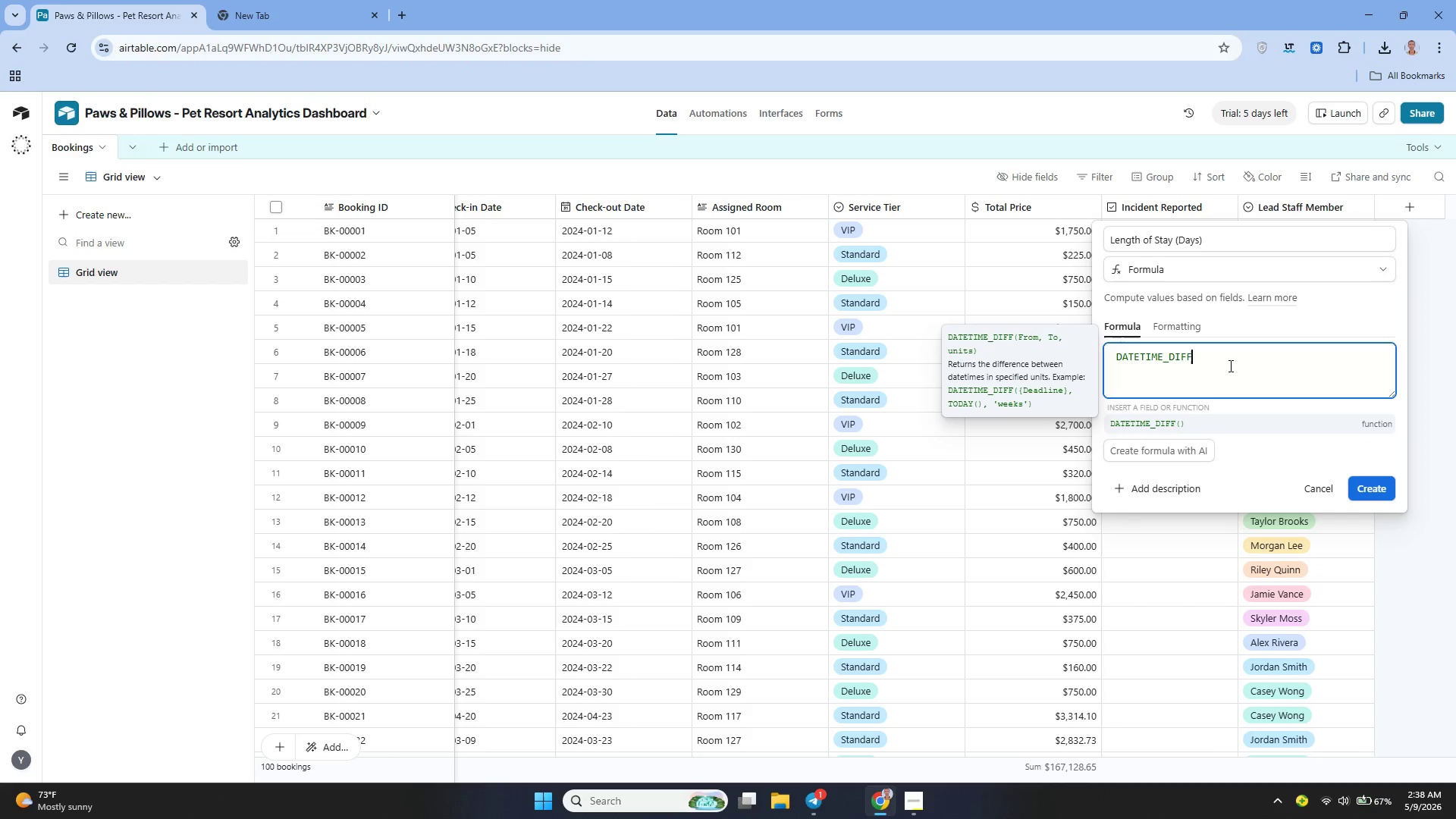 
type(({cHECK-OUT dATE)
key(Backspace)
key(Backspace)
key(Backspace)
key(Backspace)
key(Backspace)
key(Backspace)
key(Backspace)
key(Backspace)
key(Backspace)
key(Backspace)
key(Backspace)
key(Backspace)
key(Backspace)
key(Backspace)
type(Check-out Date)
 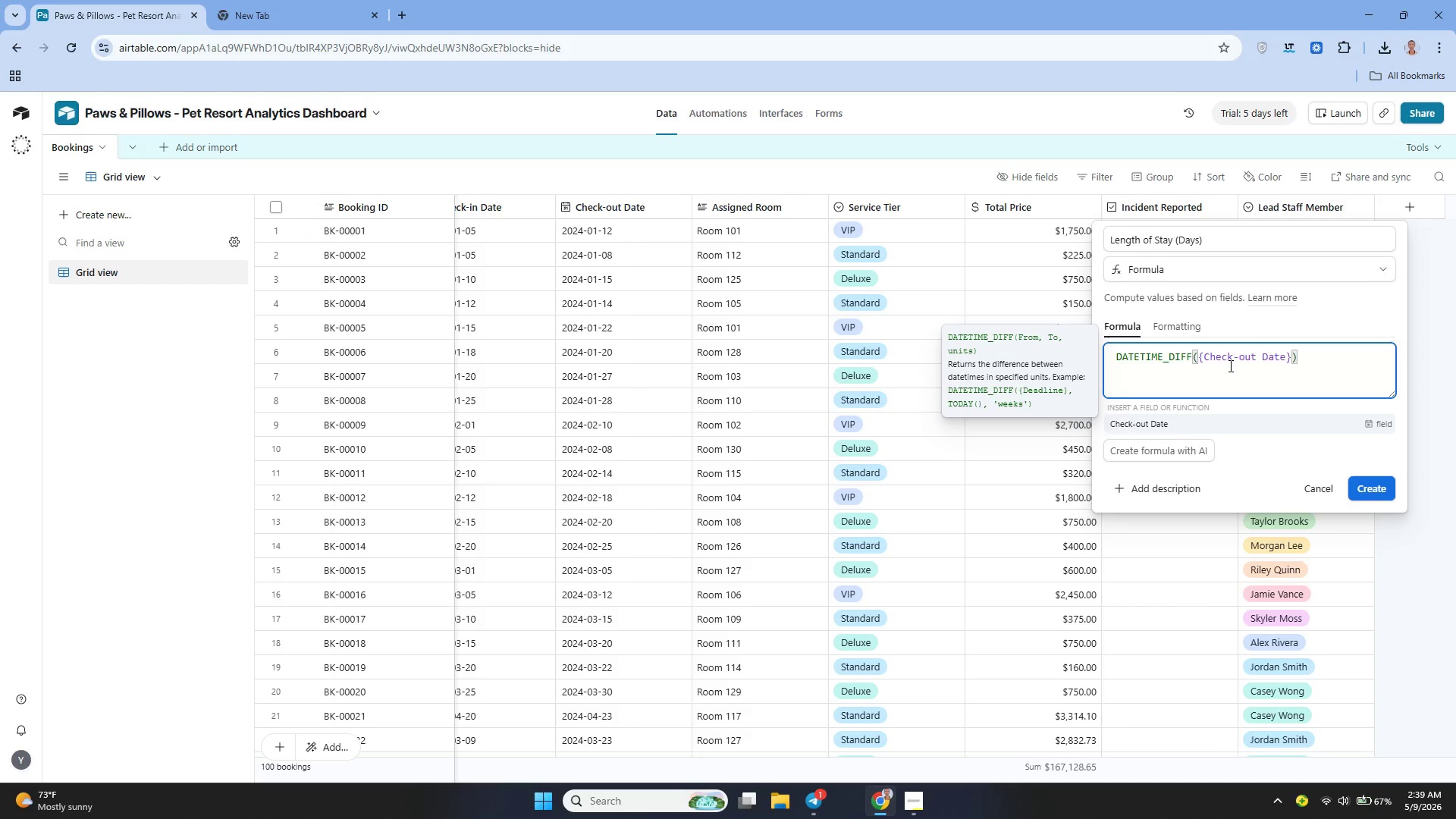 
key(ArrowRight)
 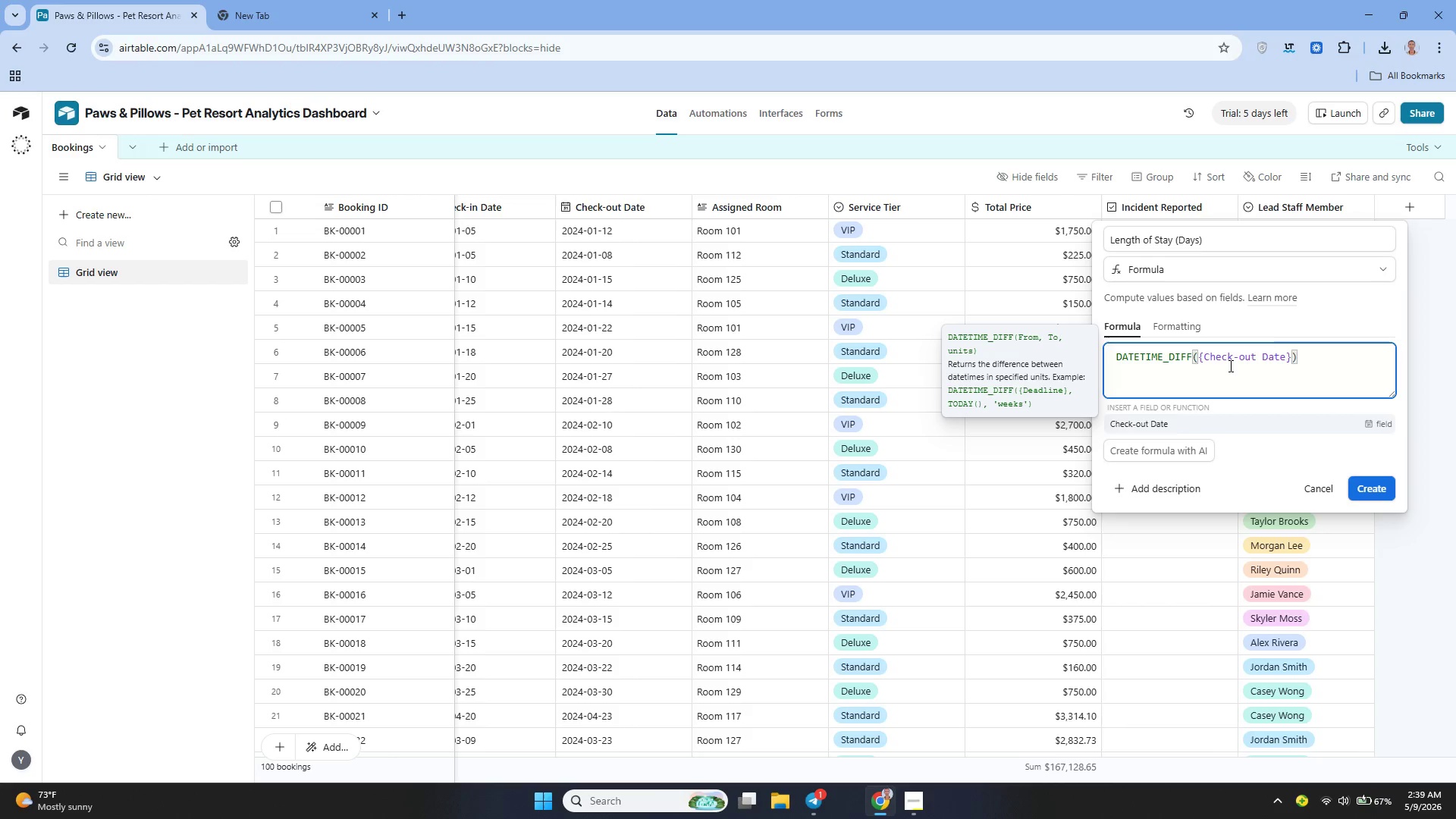 
type(, {Check i)
key(Backspace)
key(Backspace)
type(-in Date)
 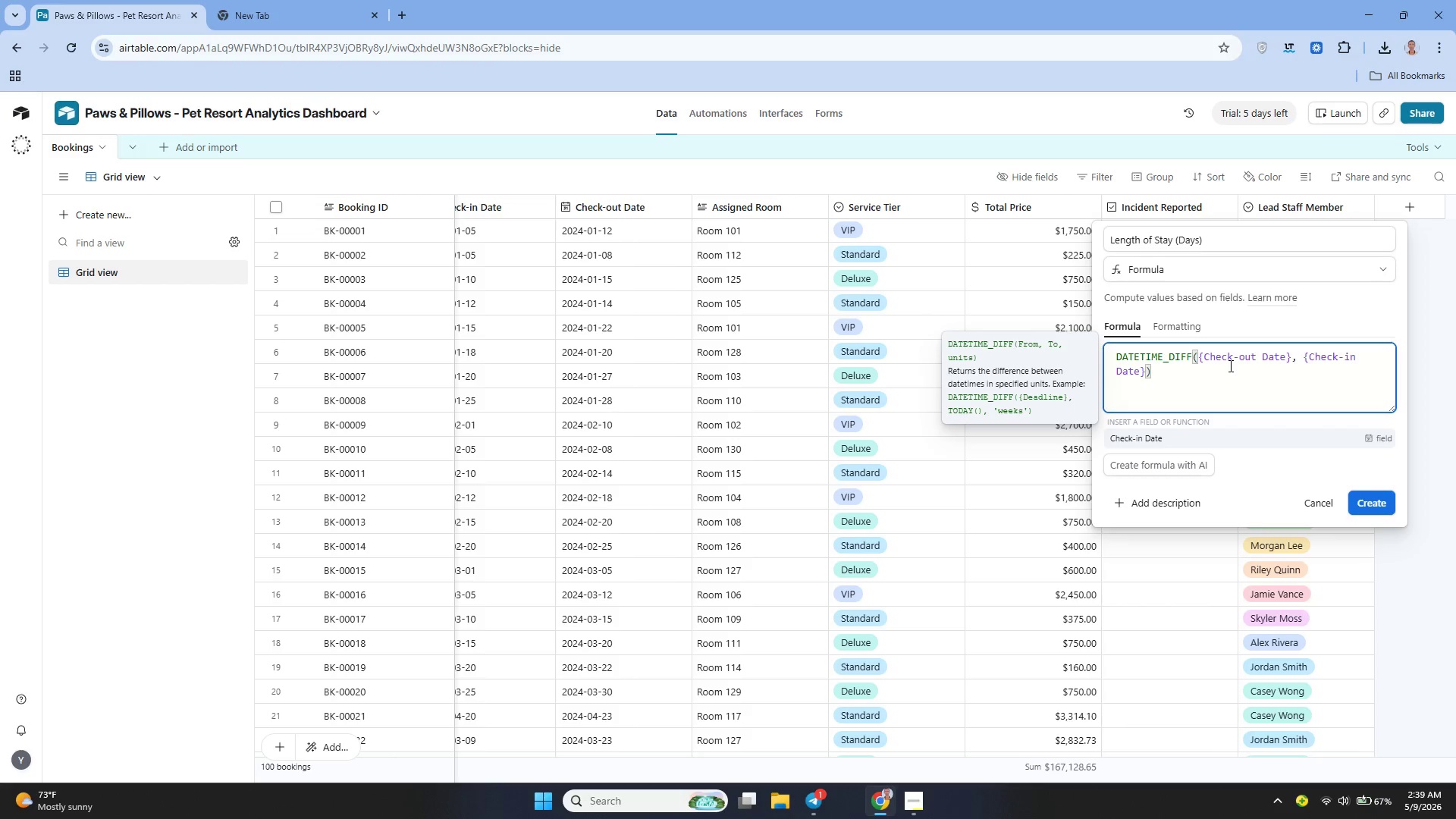 
key(ArrowRight)
 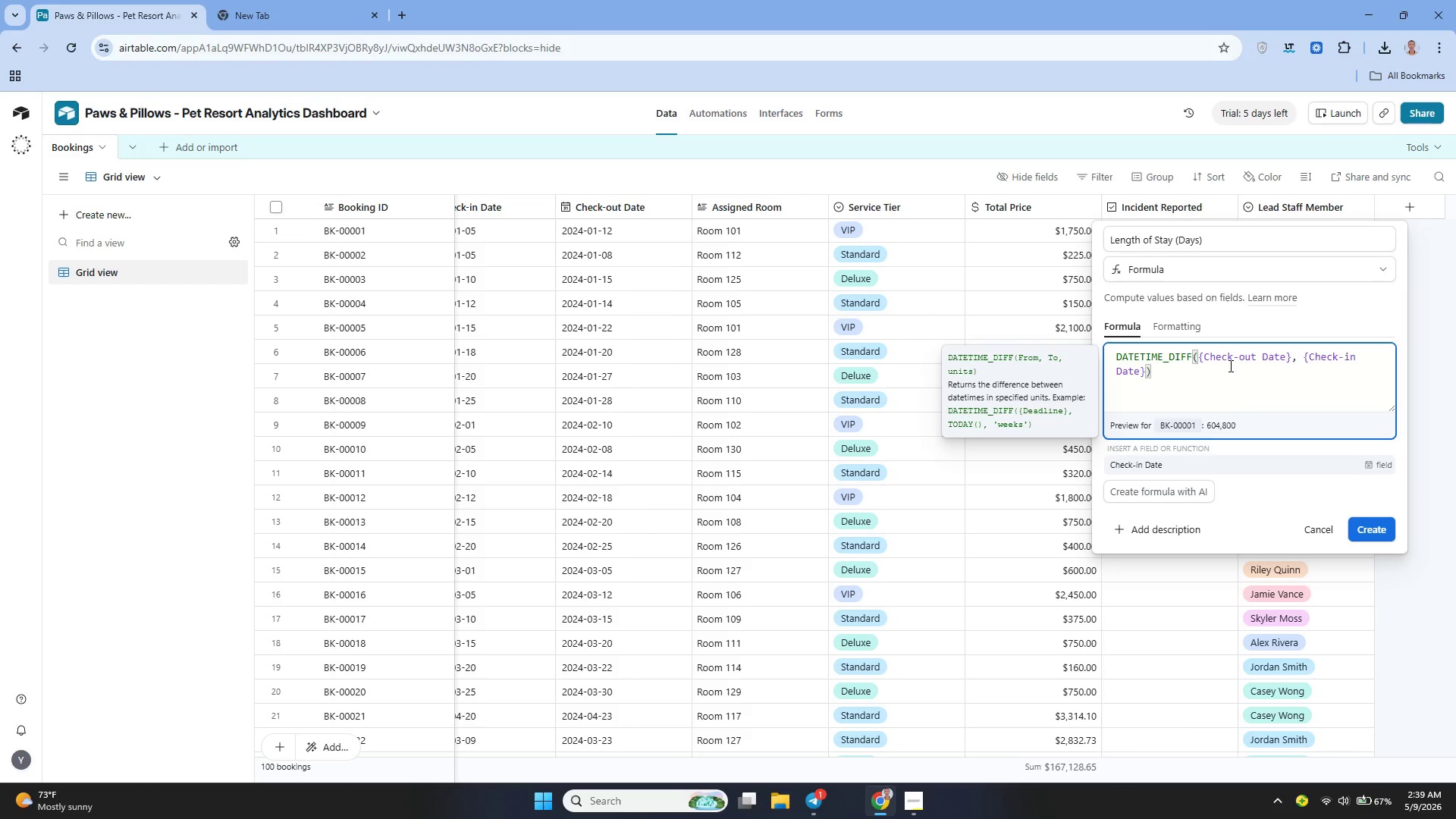 
type(, 'days)
 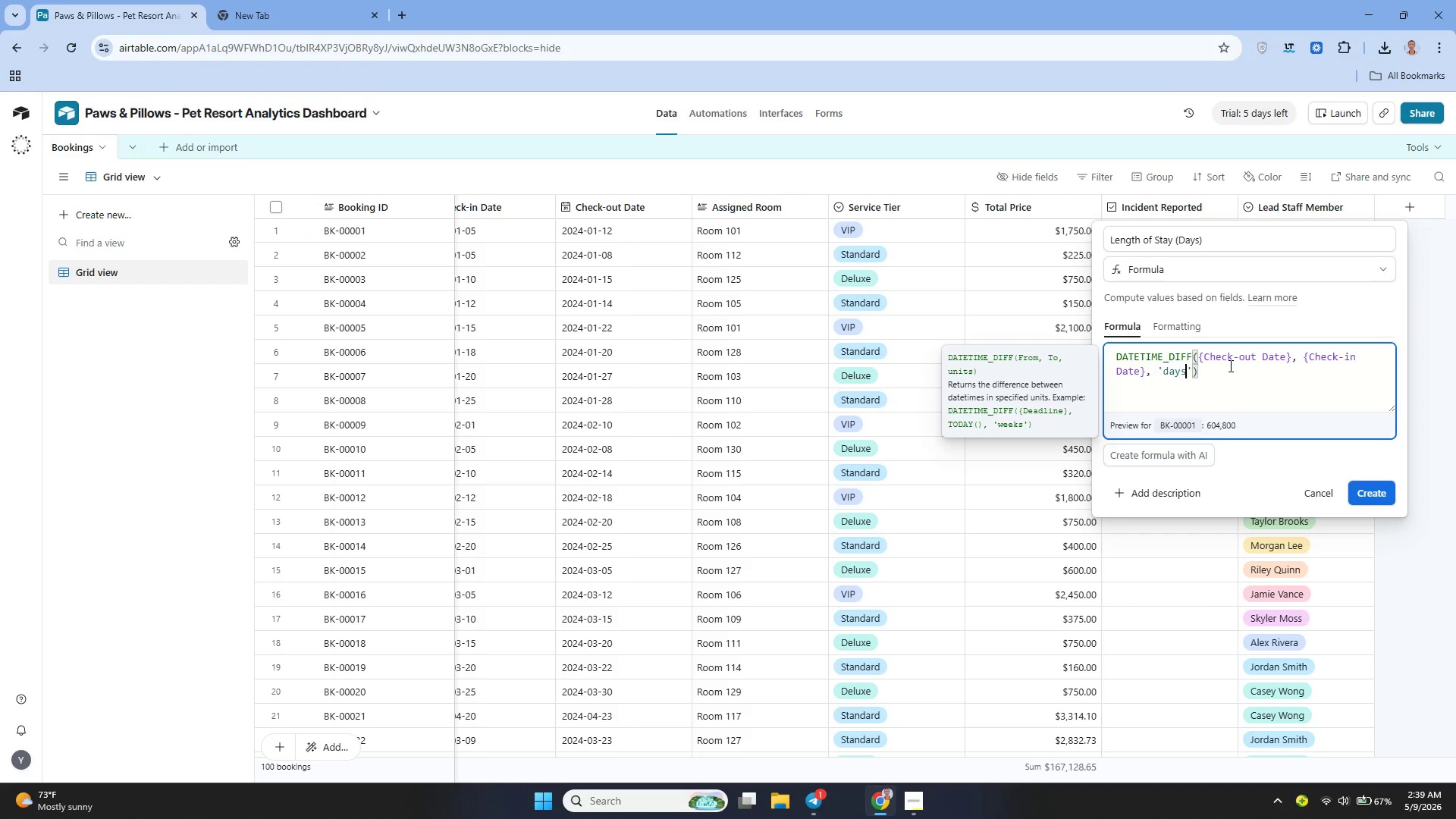 
key(ArrowRight)
 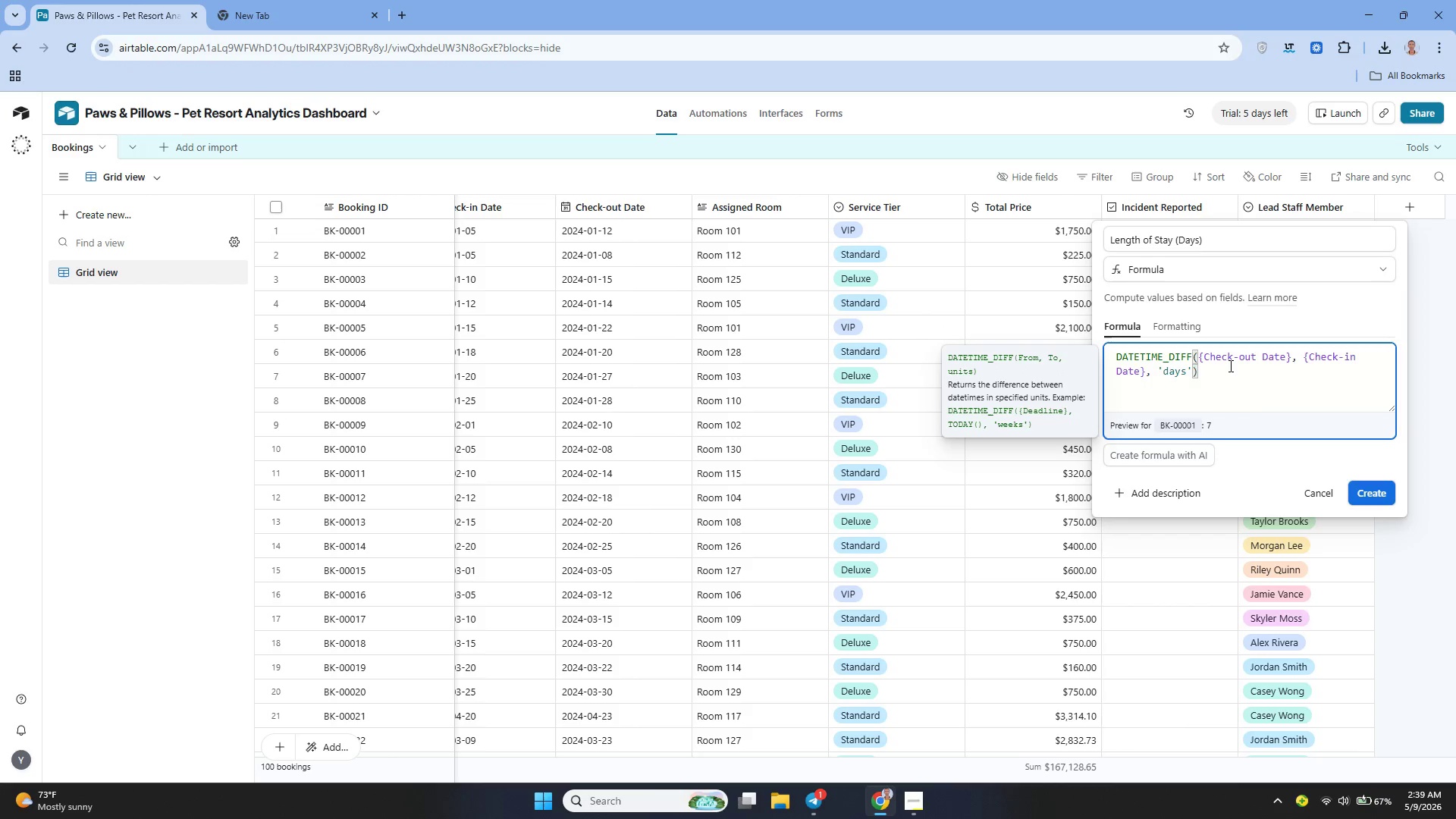 
key(ArrowRight)
 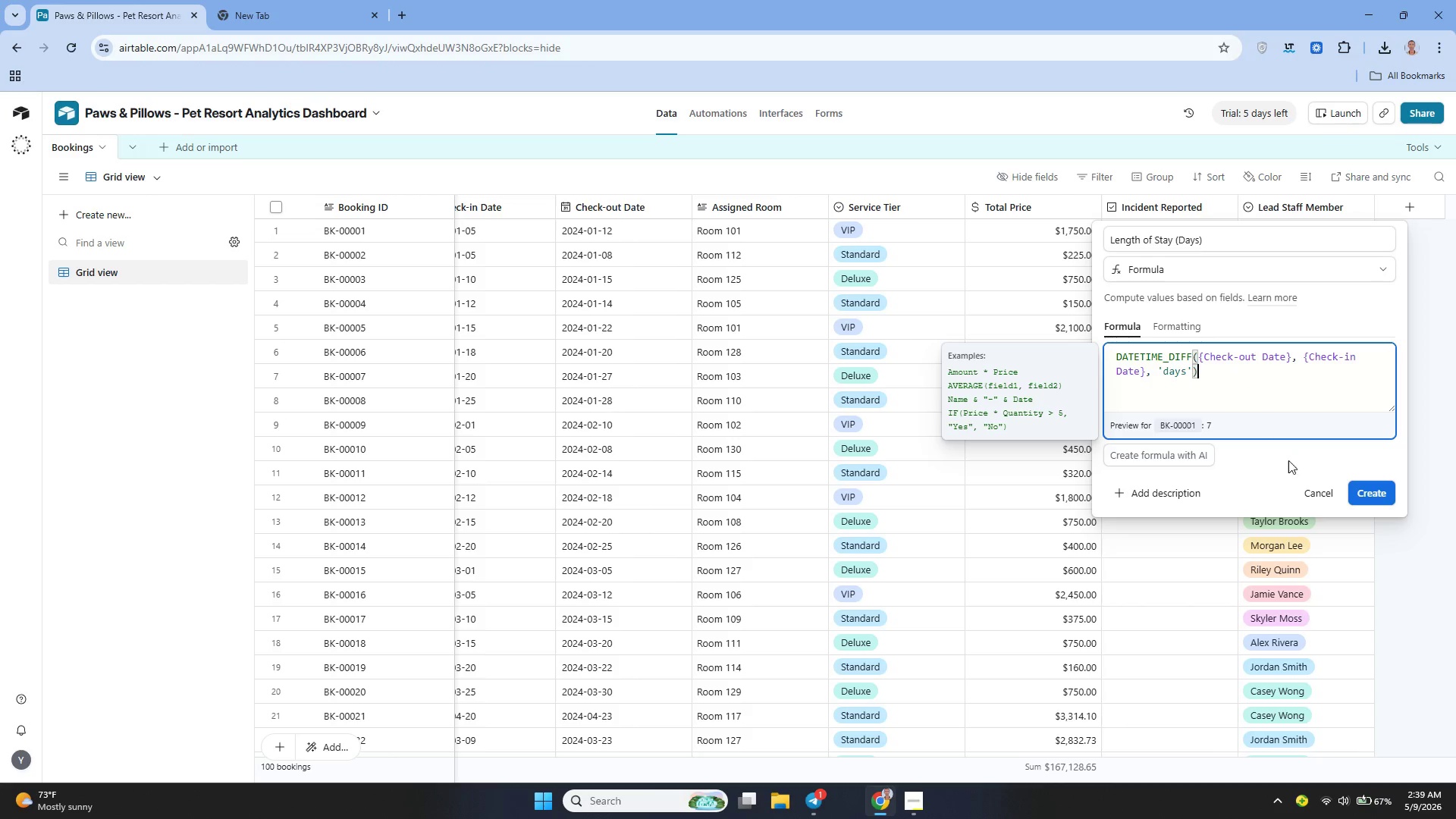 
left_click([1362, 488])
 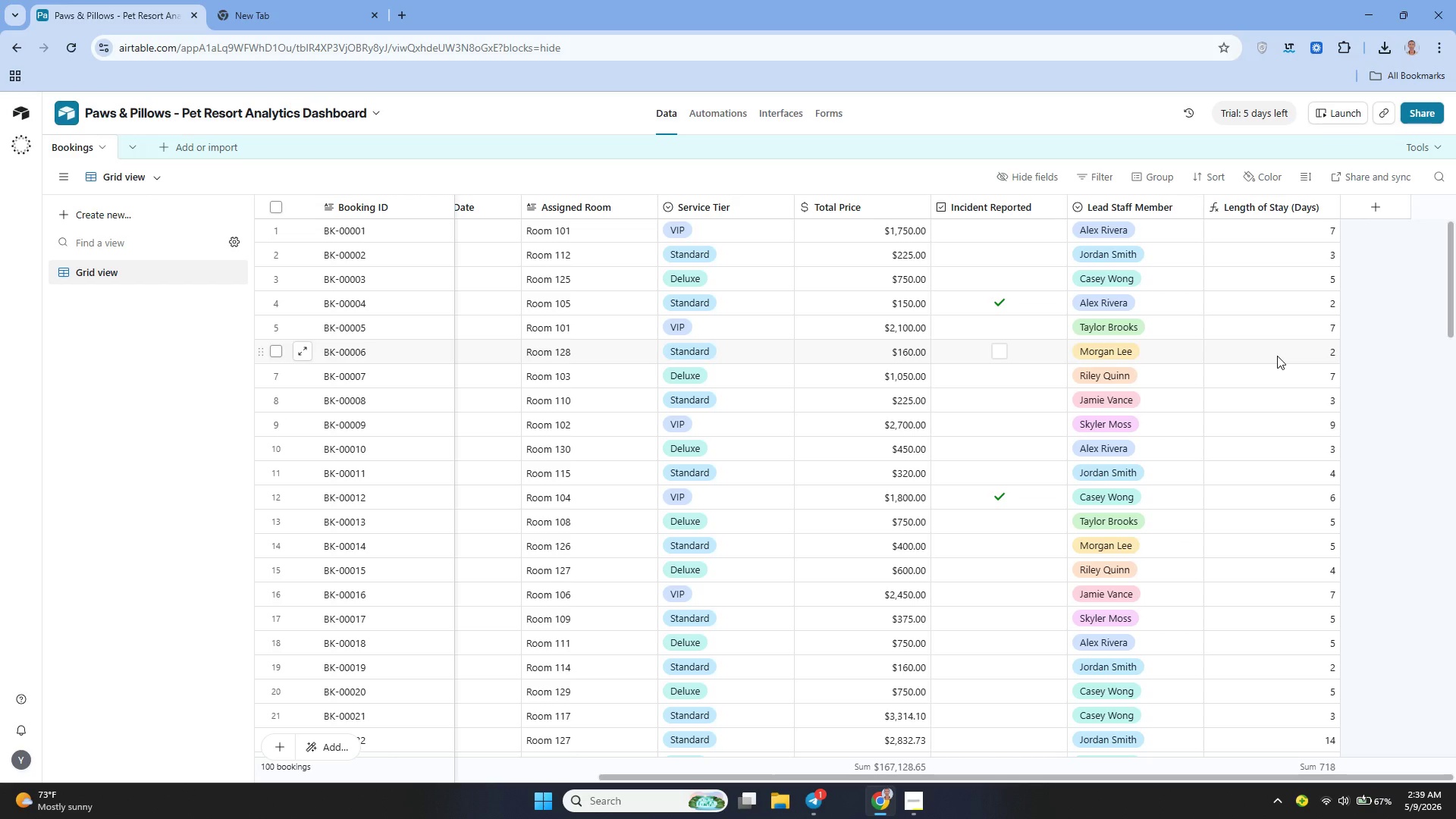 
wait(16.7)
 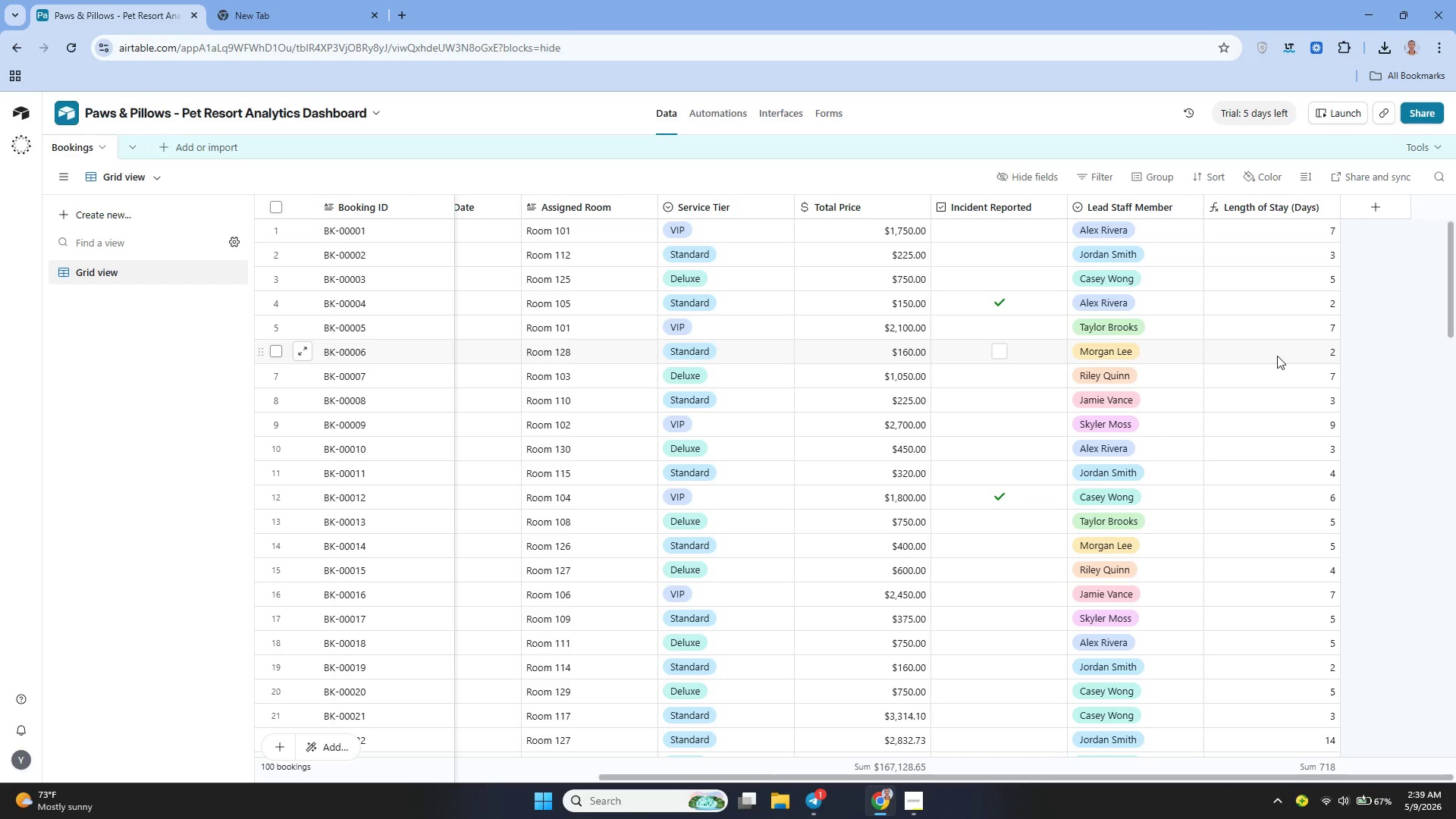 
mouse_move([912, 794])
 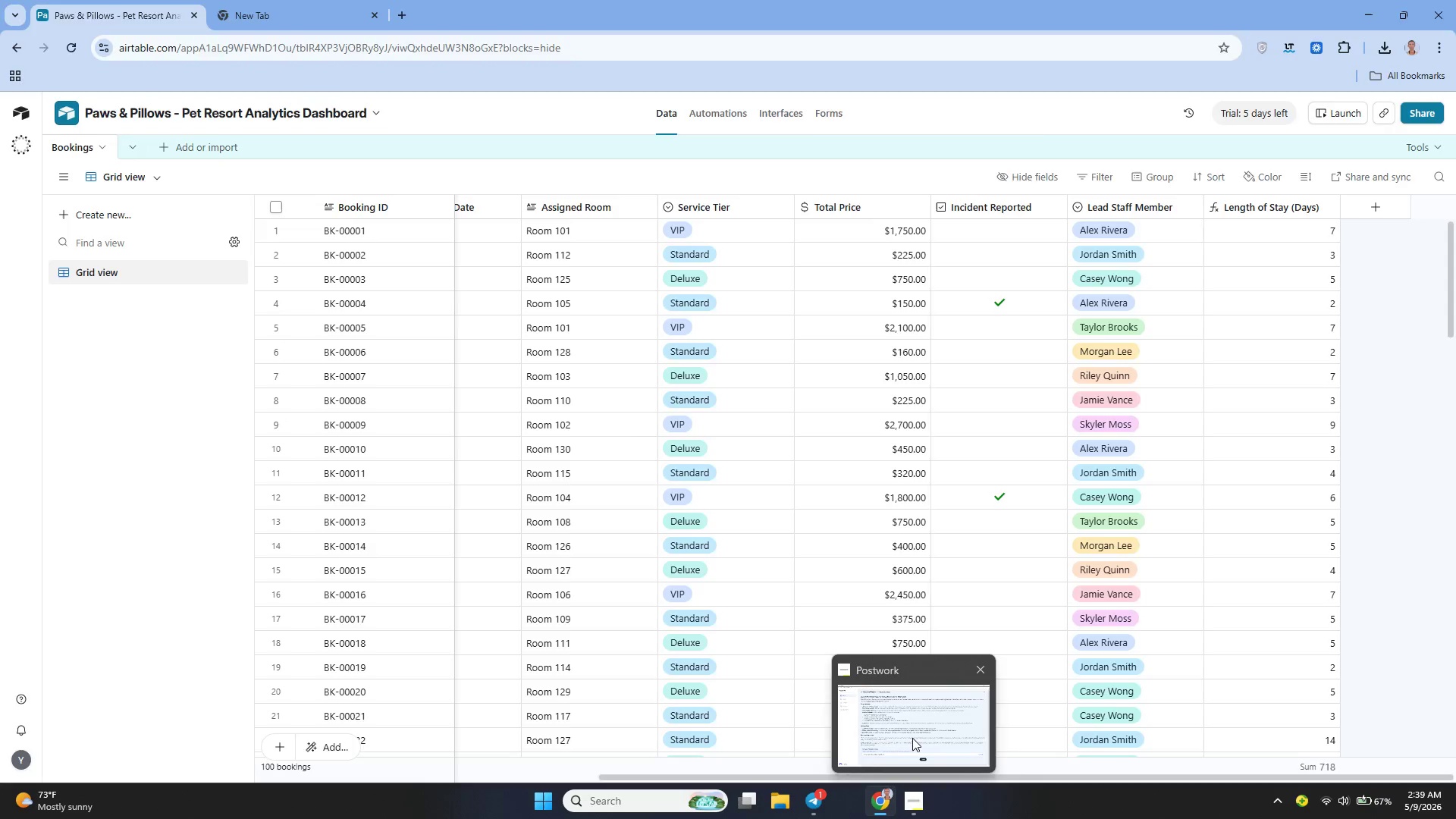 
left_click([912, 738])